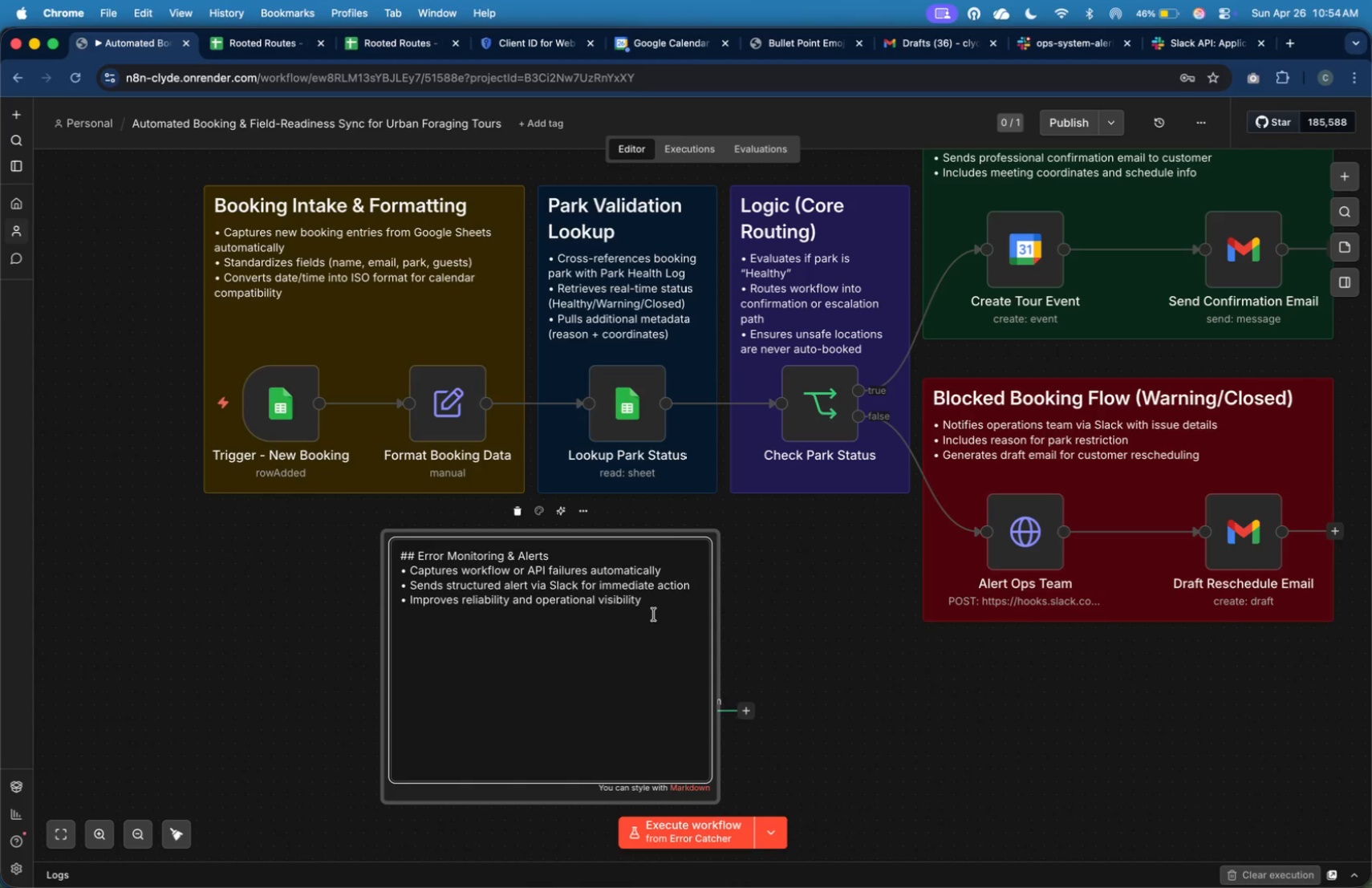 
left_click_drag(start_coordinate=[656, 531], to_coordinate=[663, 566])
 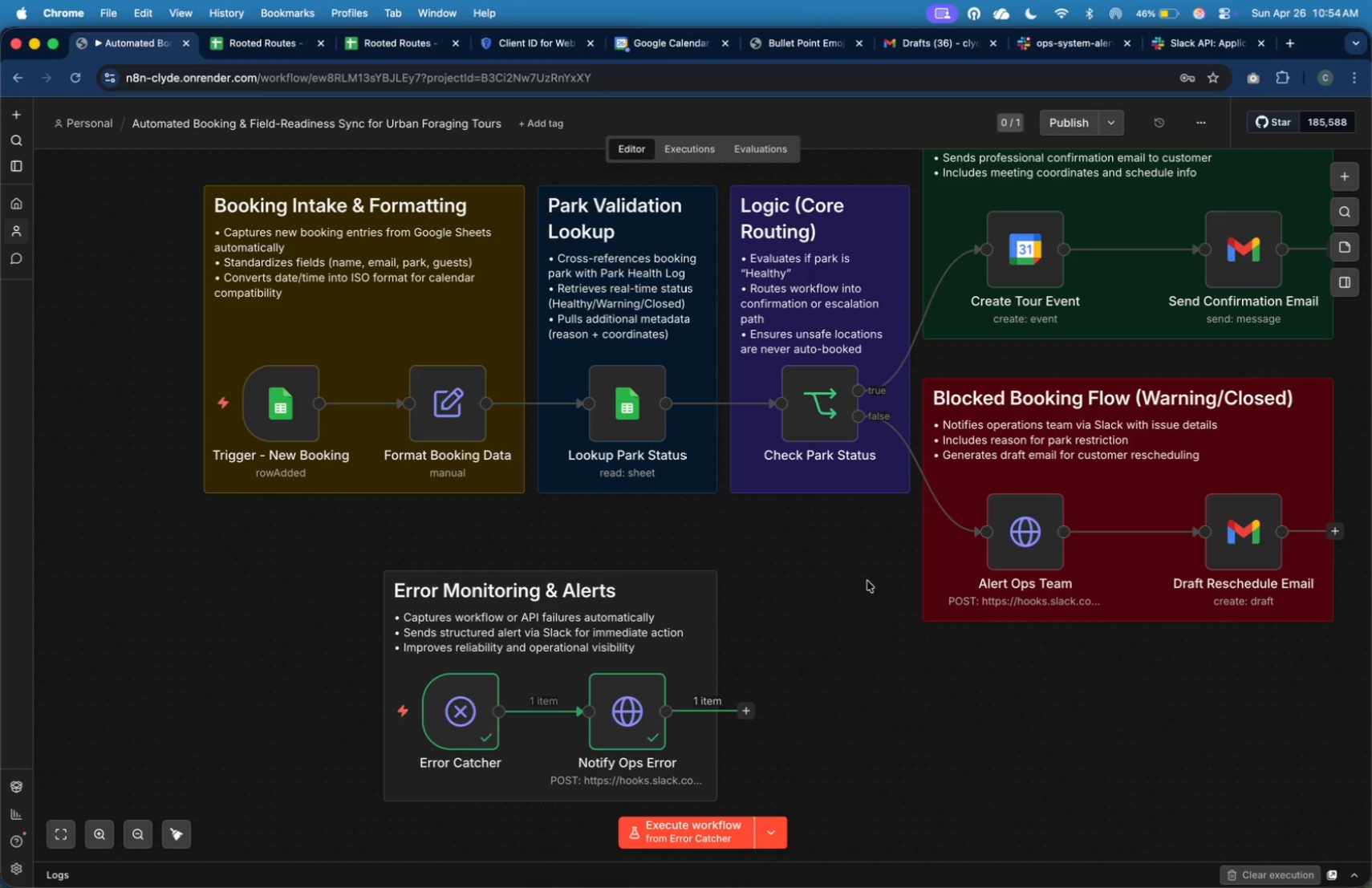 
left_click([869, 594])
 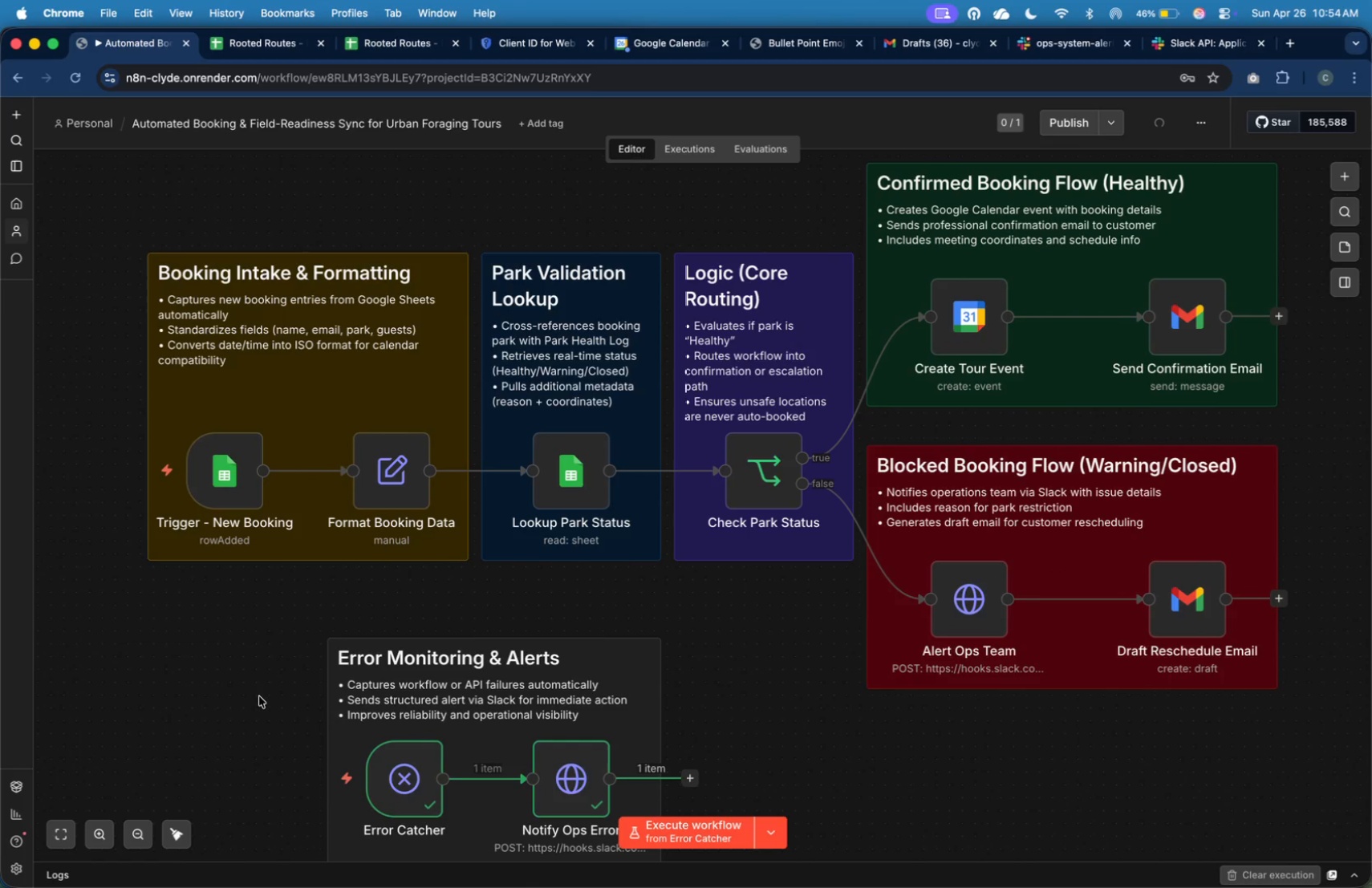 
left_click([69, 825])
 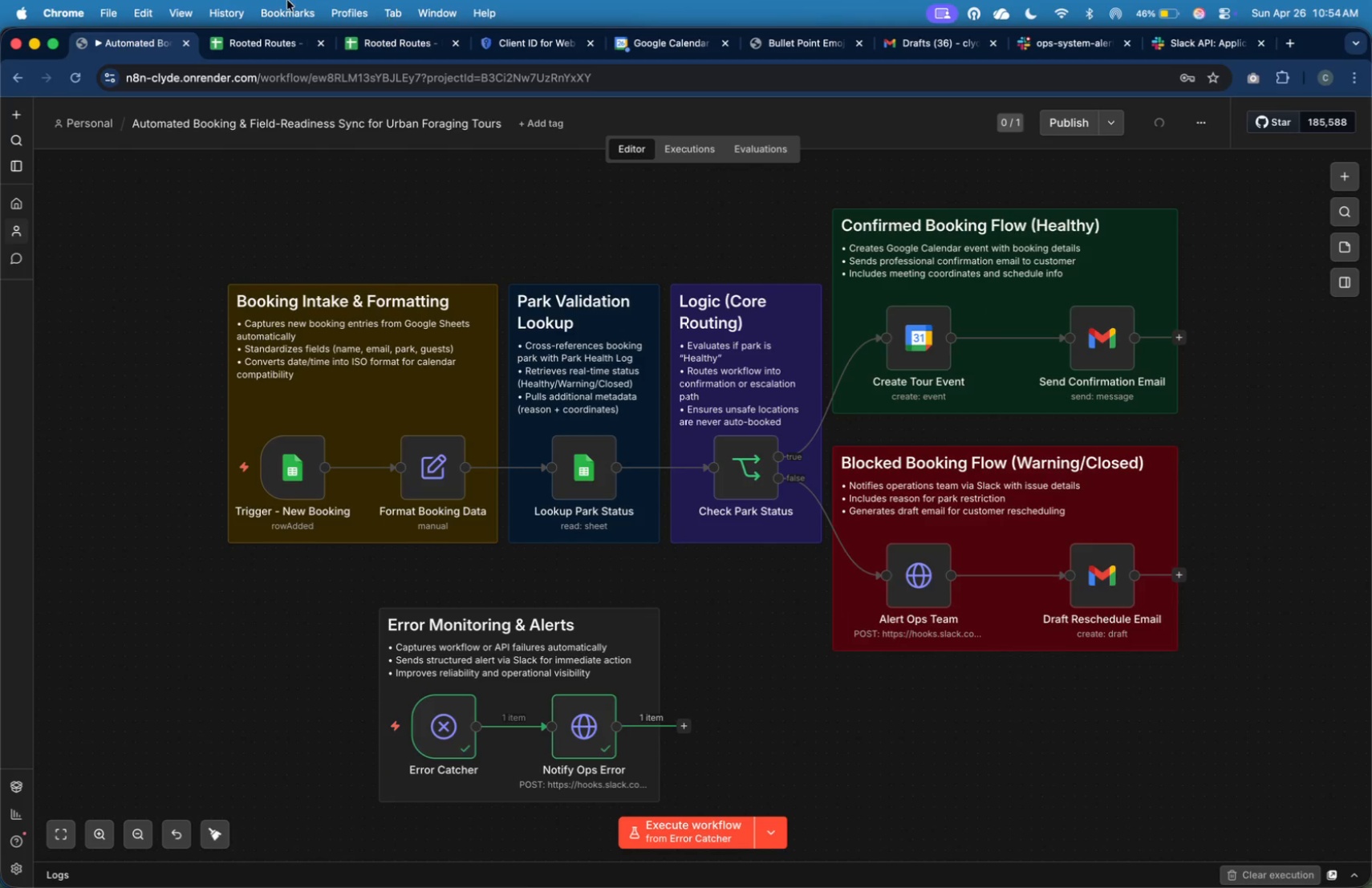 
left_click([354, 39])
 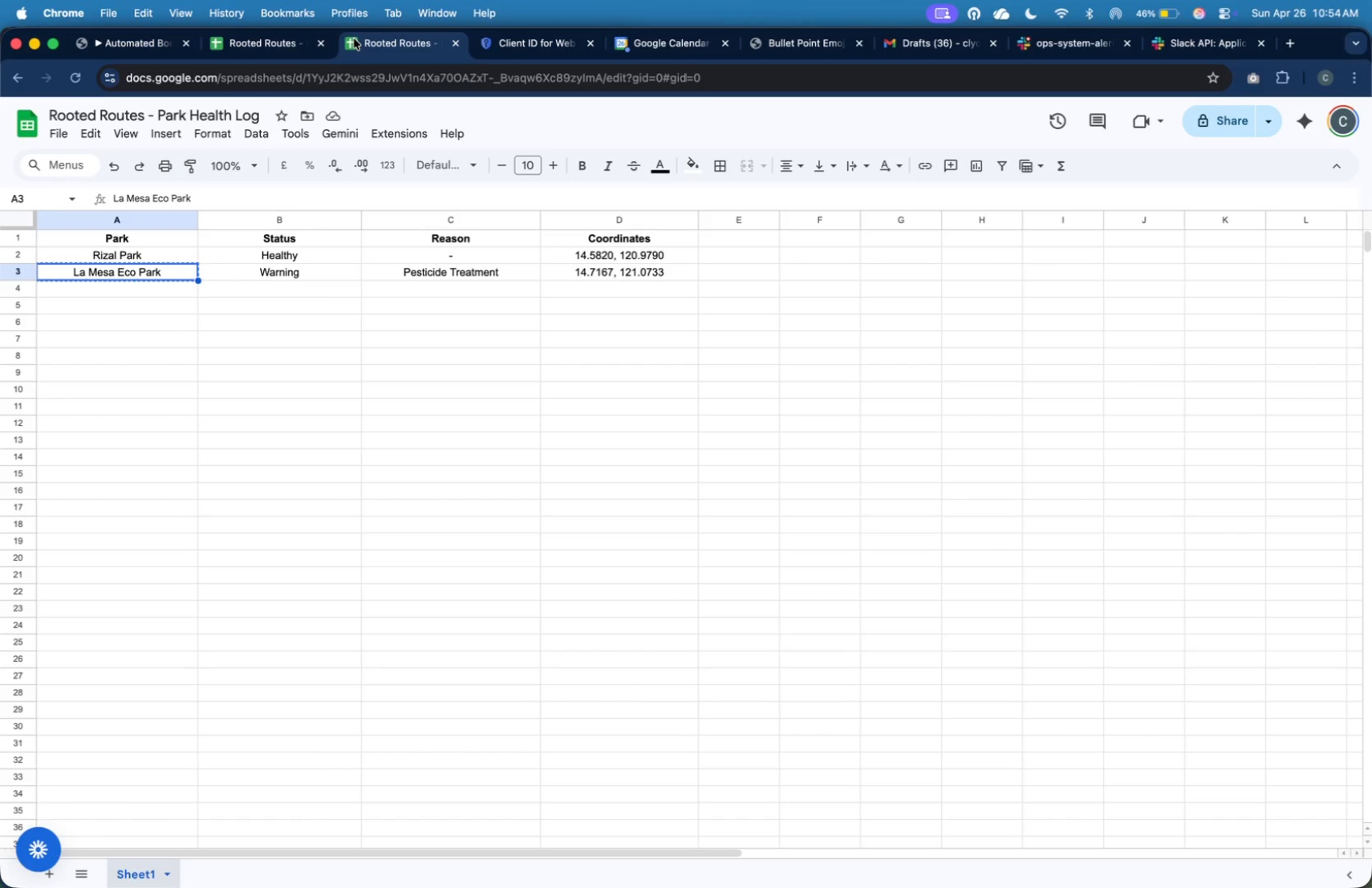 
wait(14.03)
 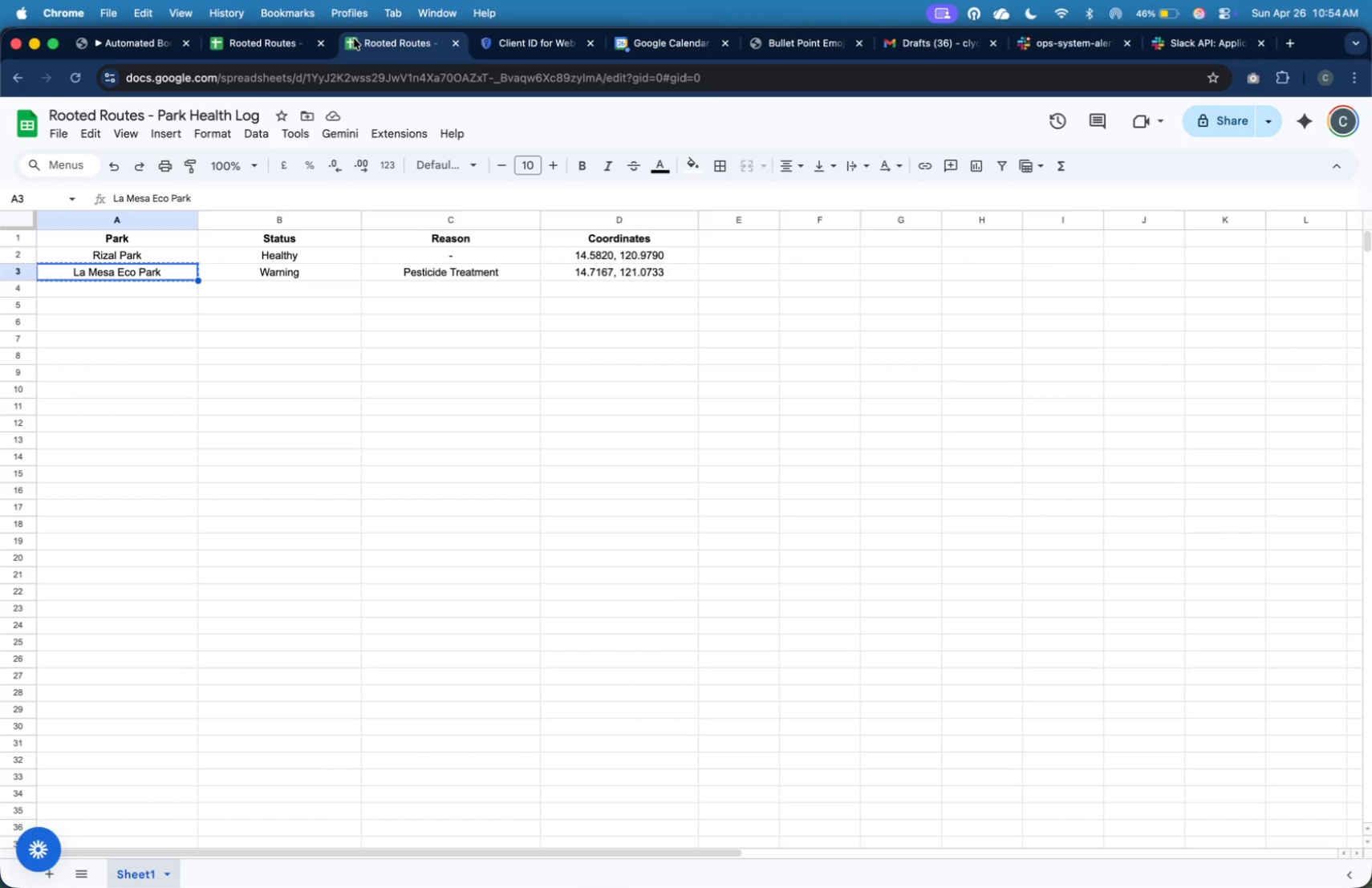 
key(ArrowDown)
 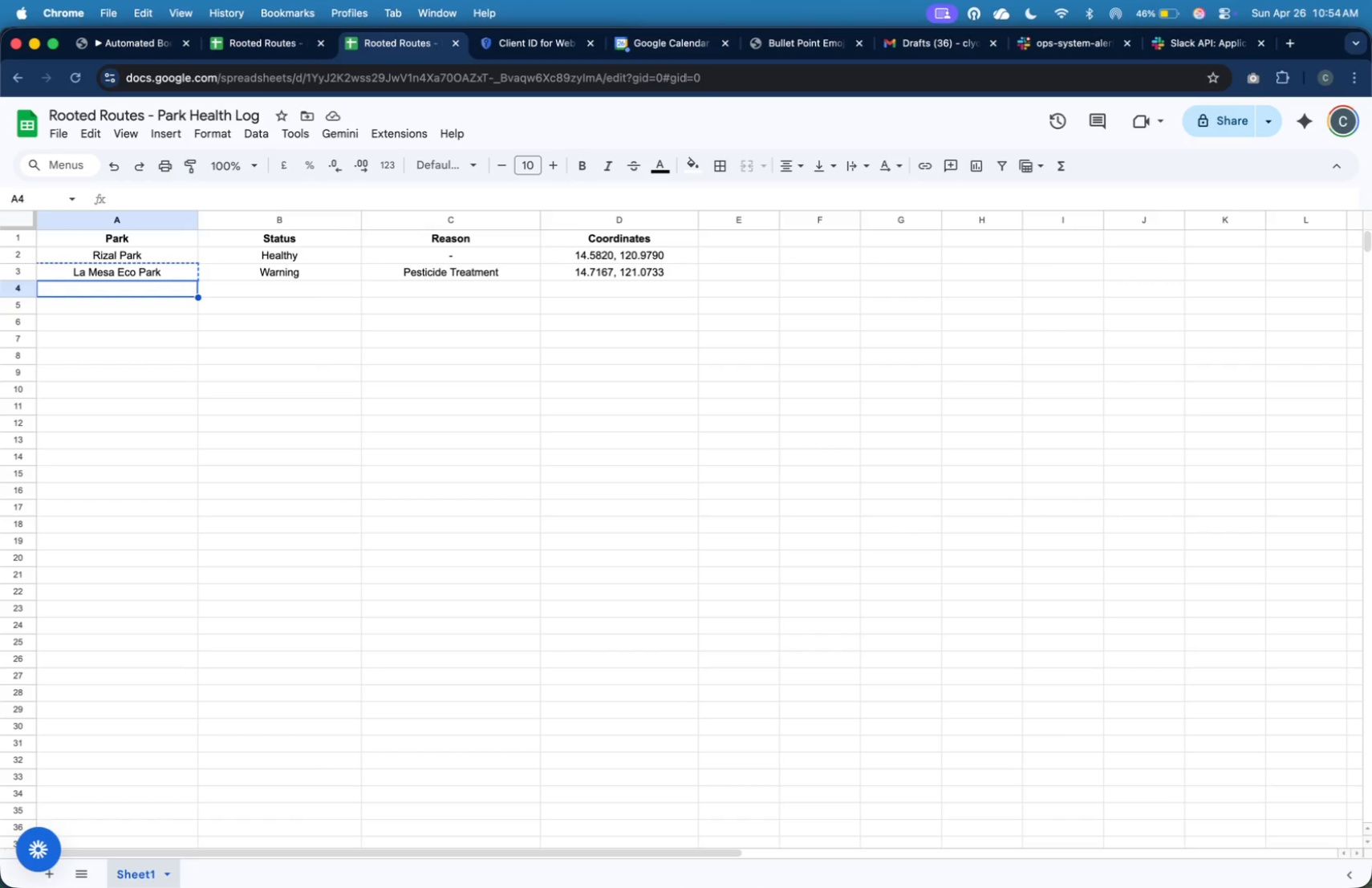 
type(UP DI)
key(Backspace)
type(iliman Campus)
key(Tab)
type(Healthy)
key(Tab)
key(Tab)
 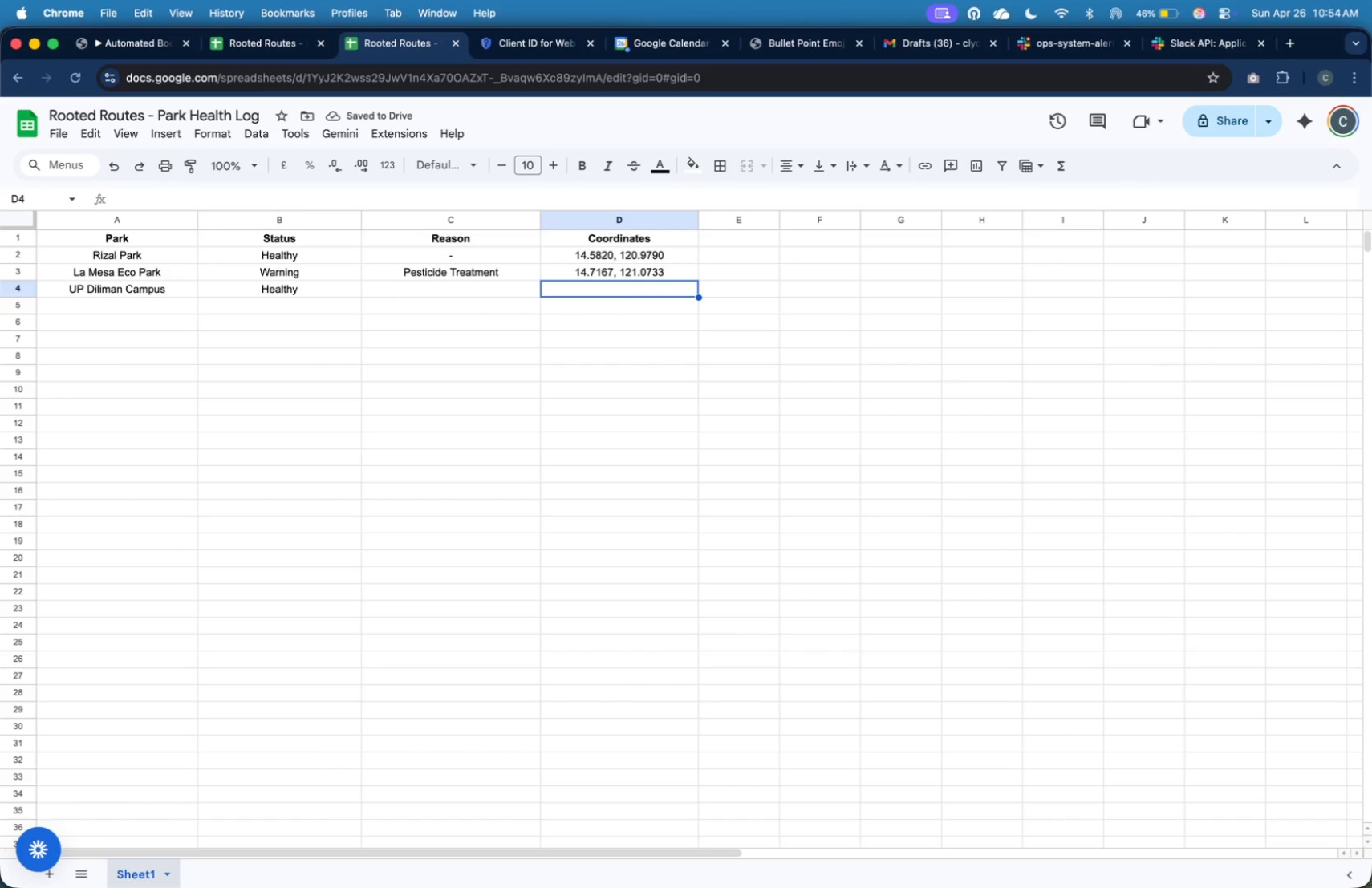 
wait(8.34)
 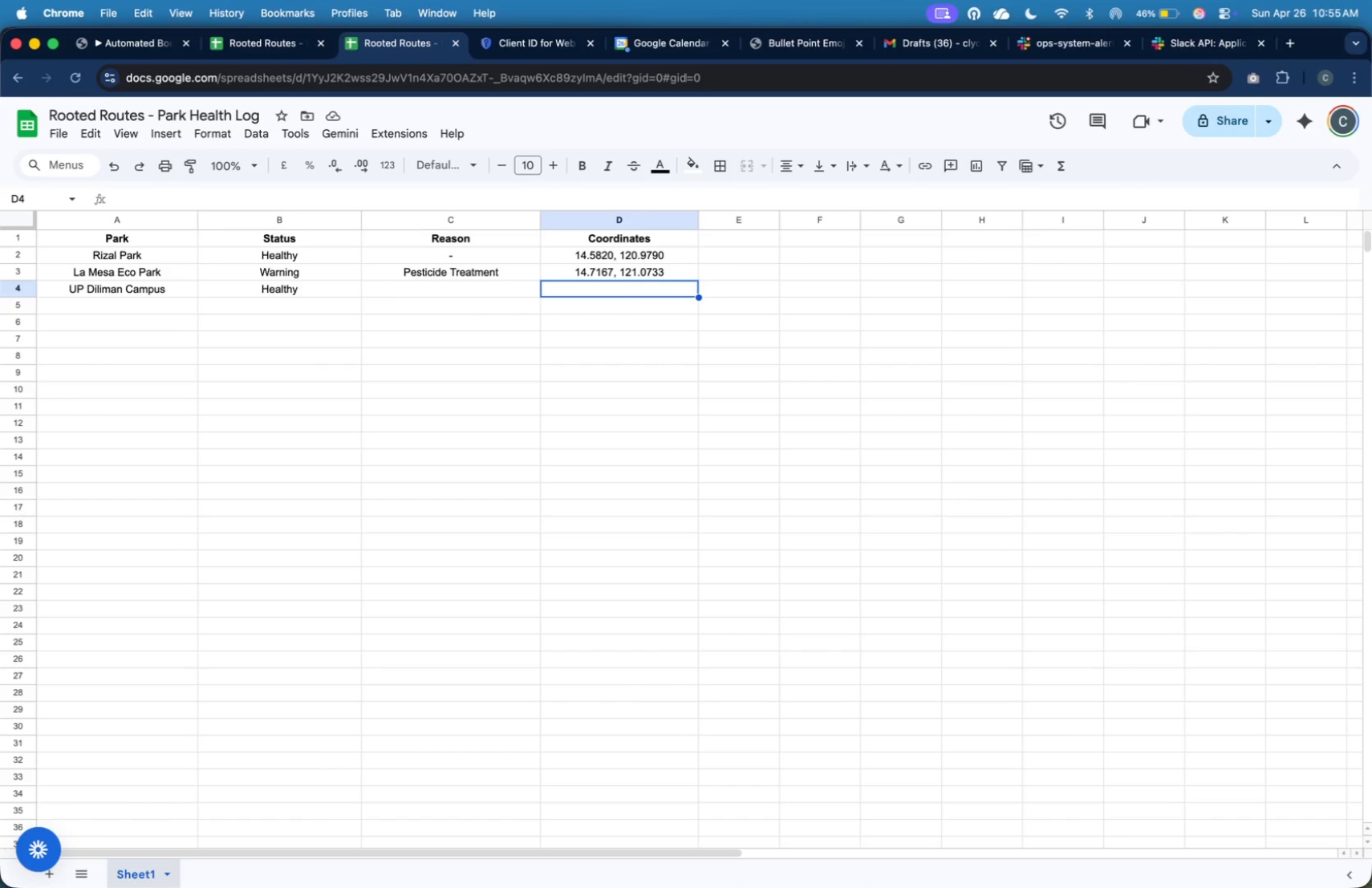 
type(14.469)
 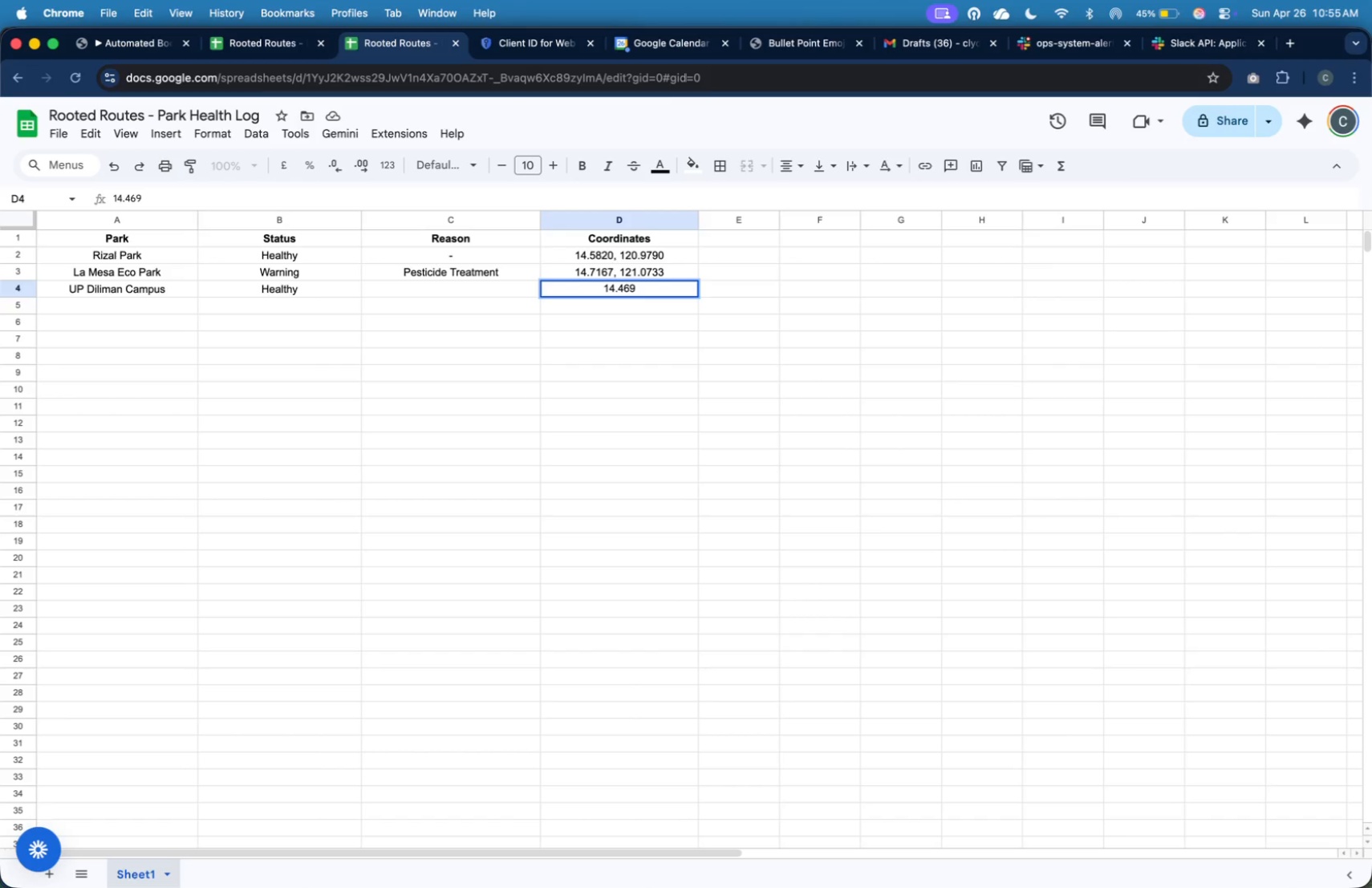 
key(ArrowLeft)
 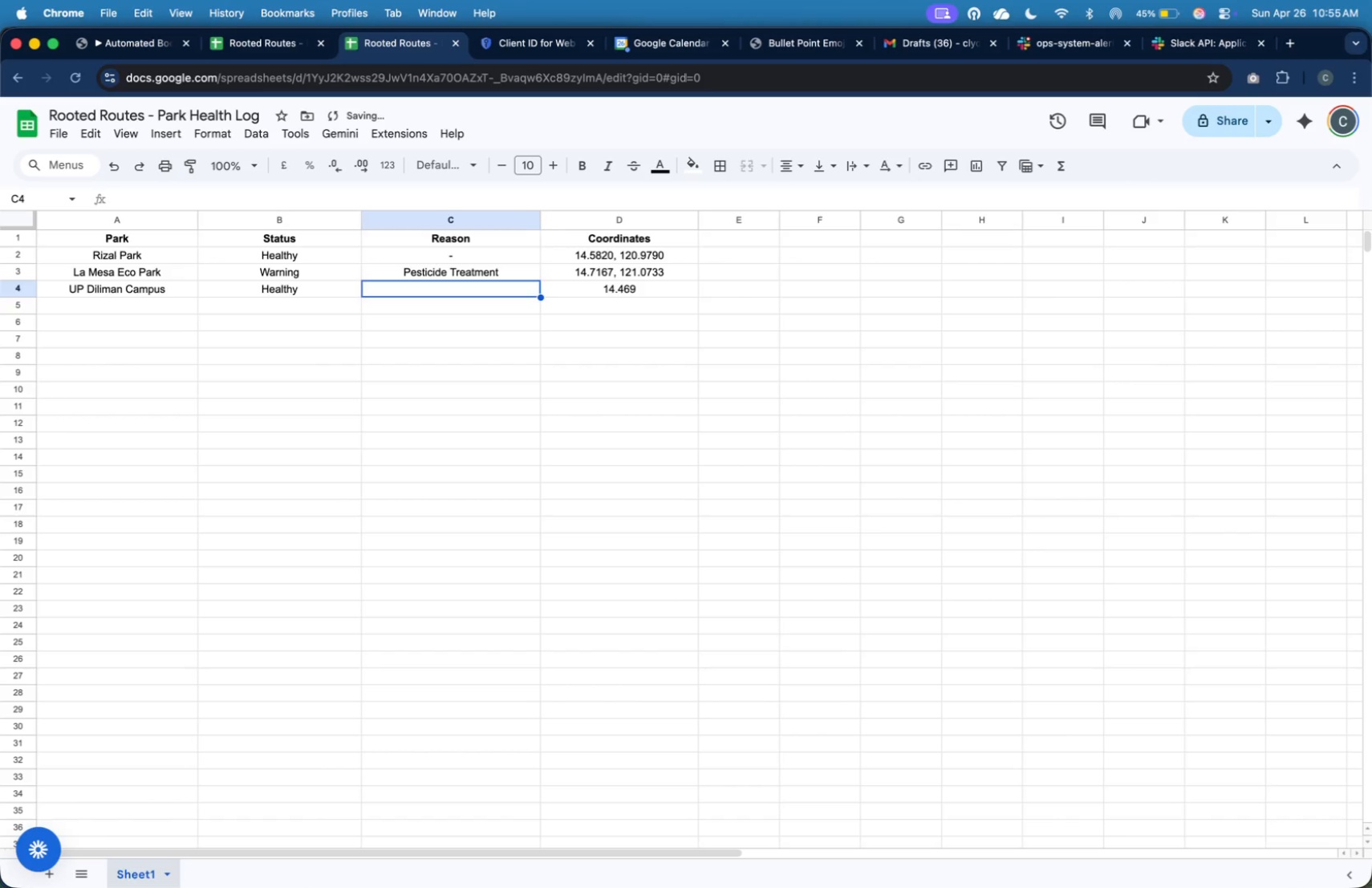 
key(ArrowRight)
 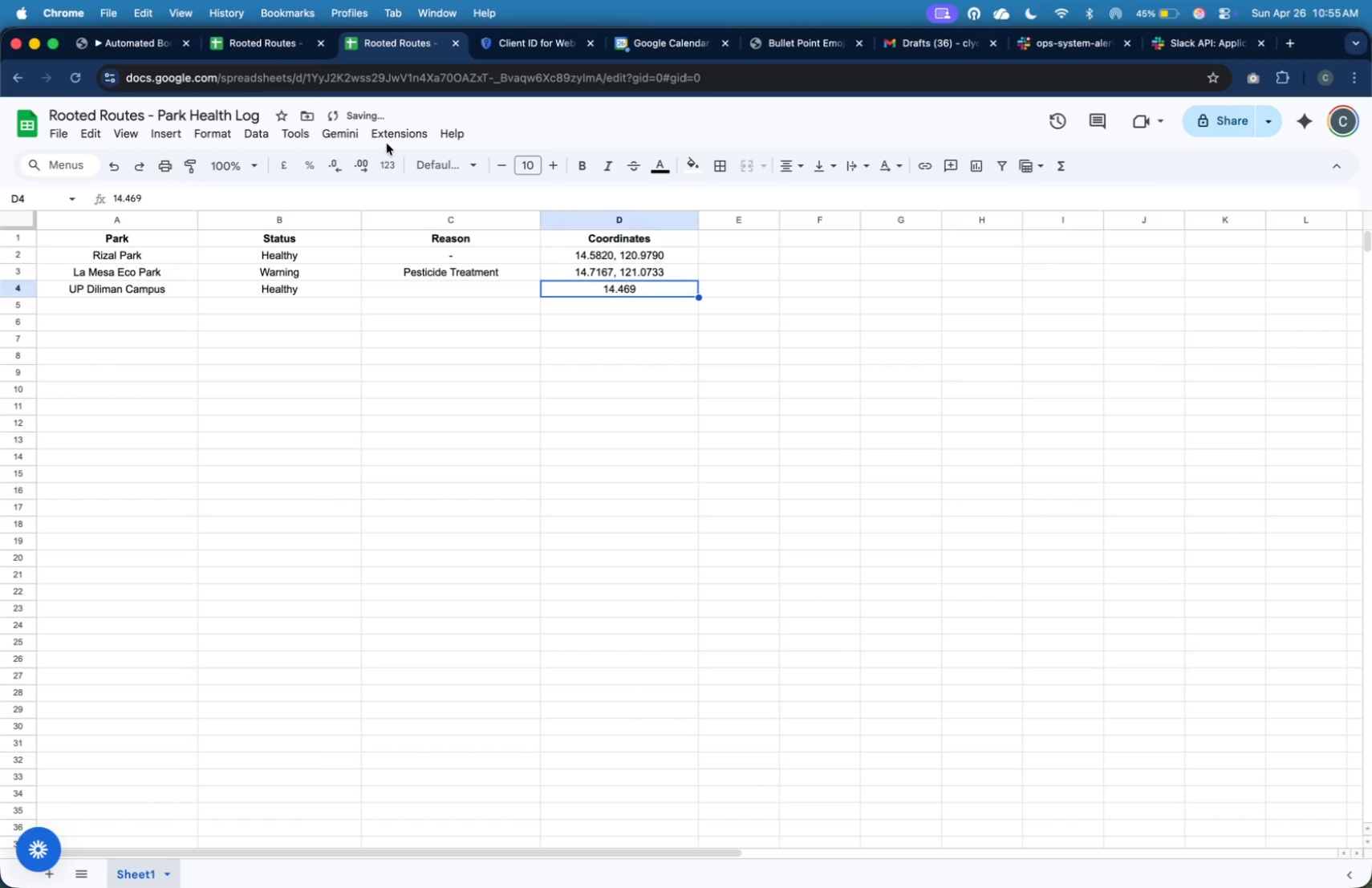 
left_click([394, 193])
 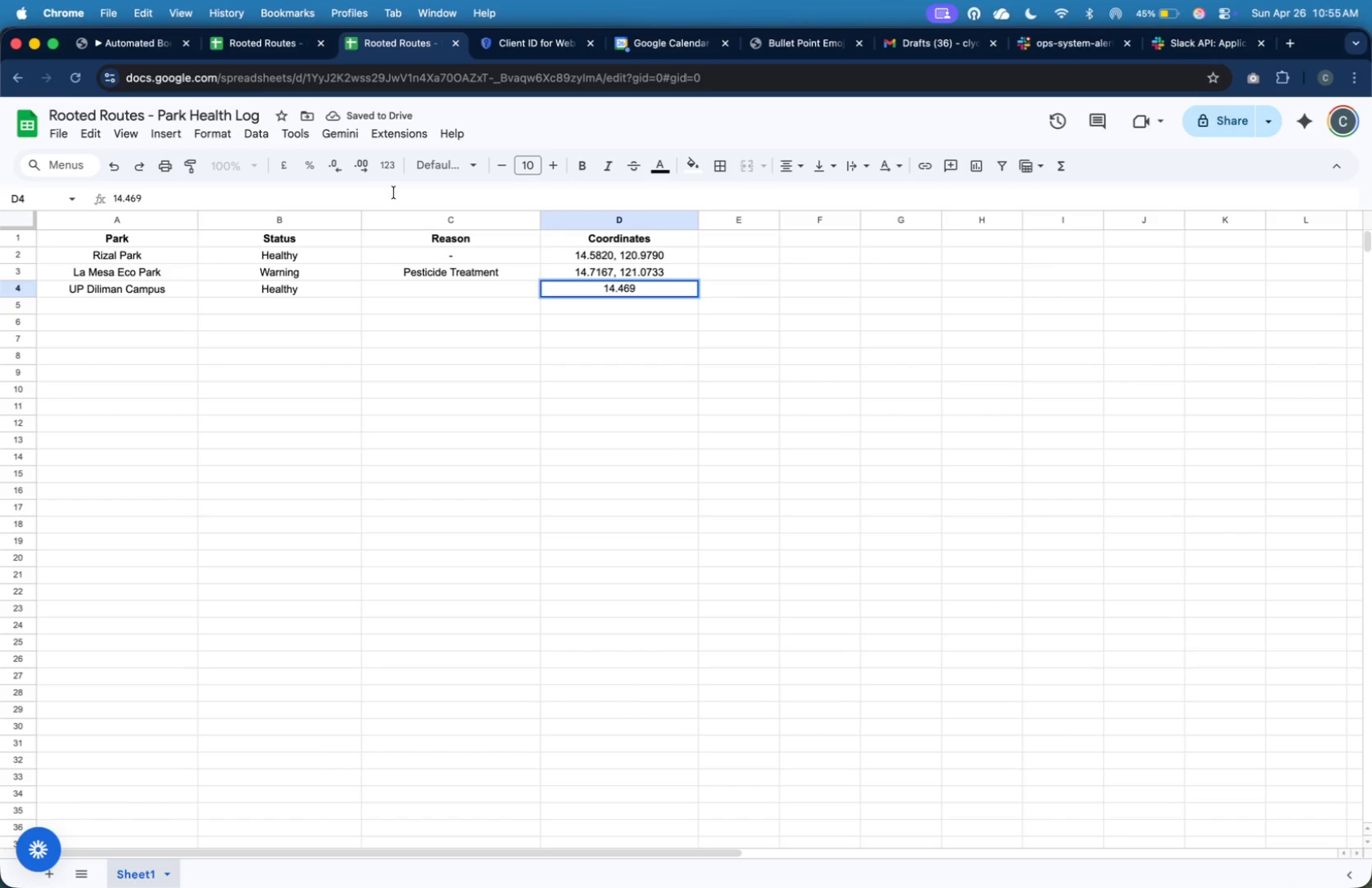 
key(Backspace)
key(Backspace)
key(Backspace)
type(6549, 121. )
key(Backspace)
type(0641)
 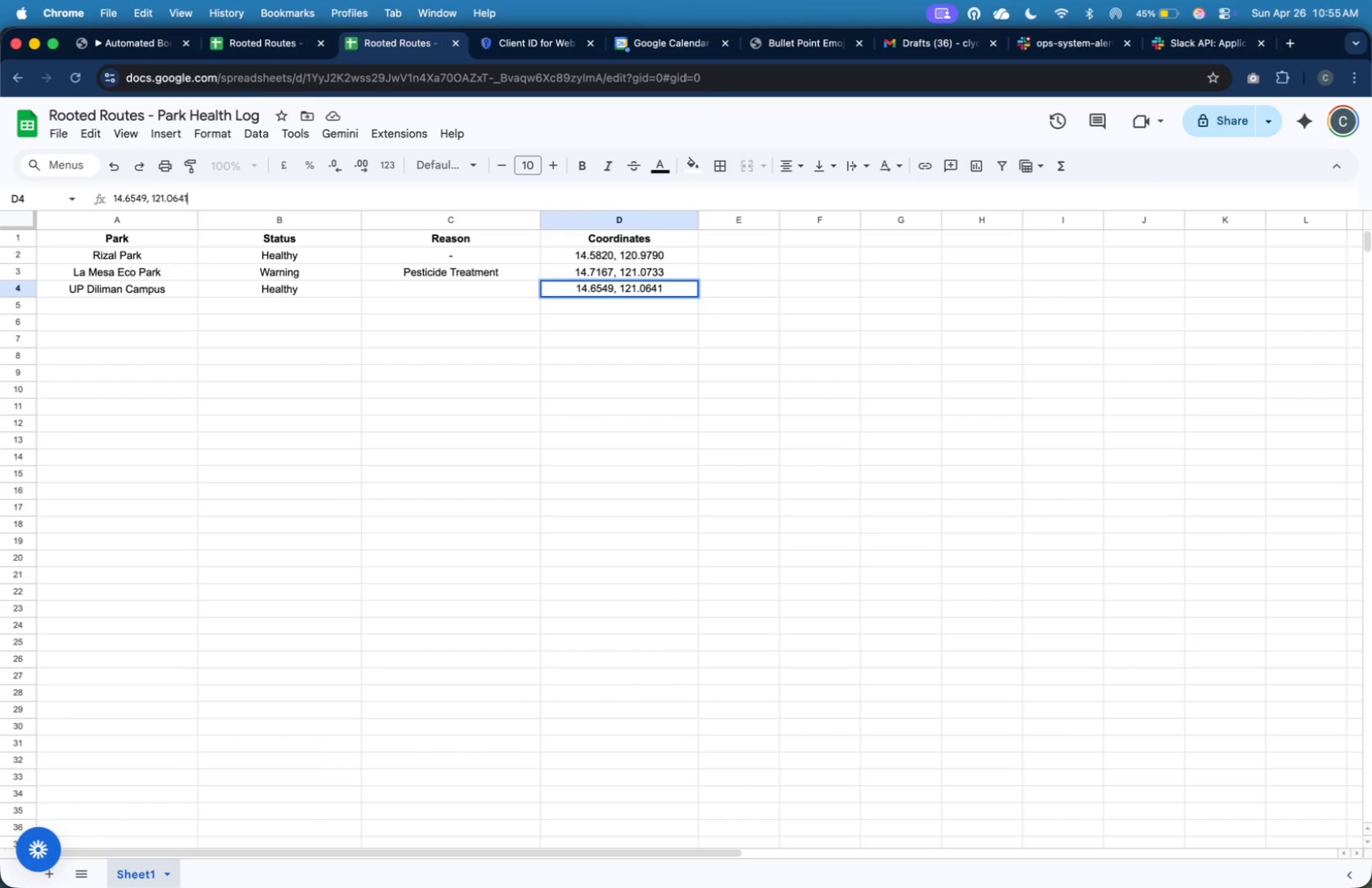 
key(Enter)
 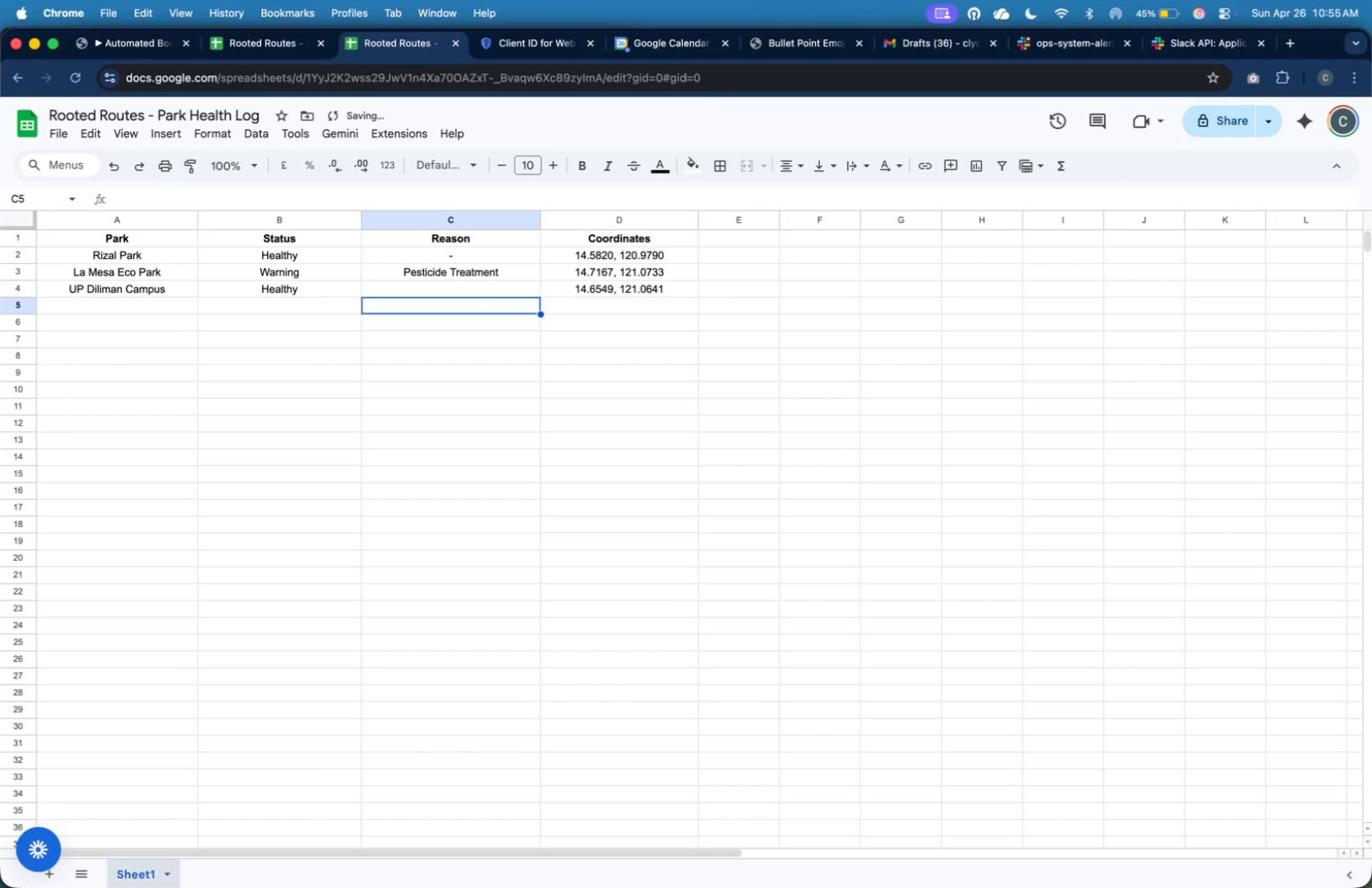 
key(ArrowLeft)
 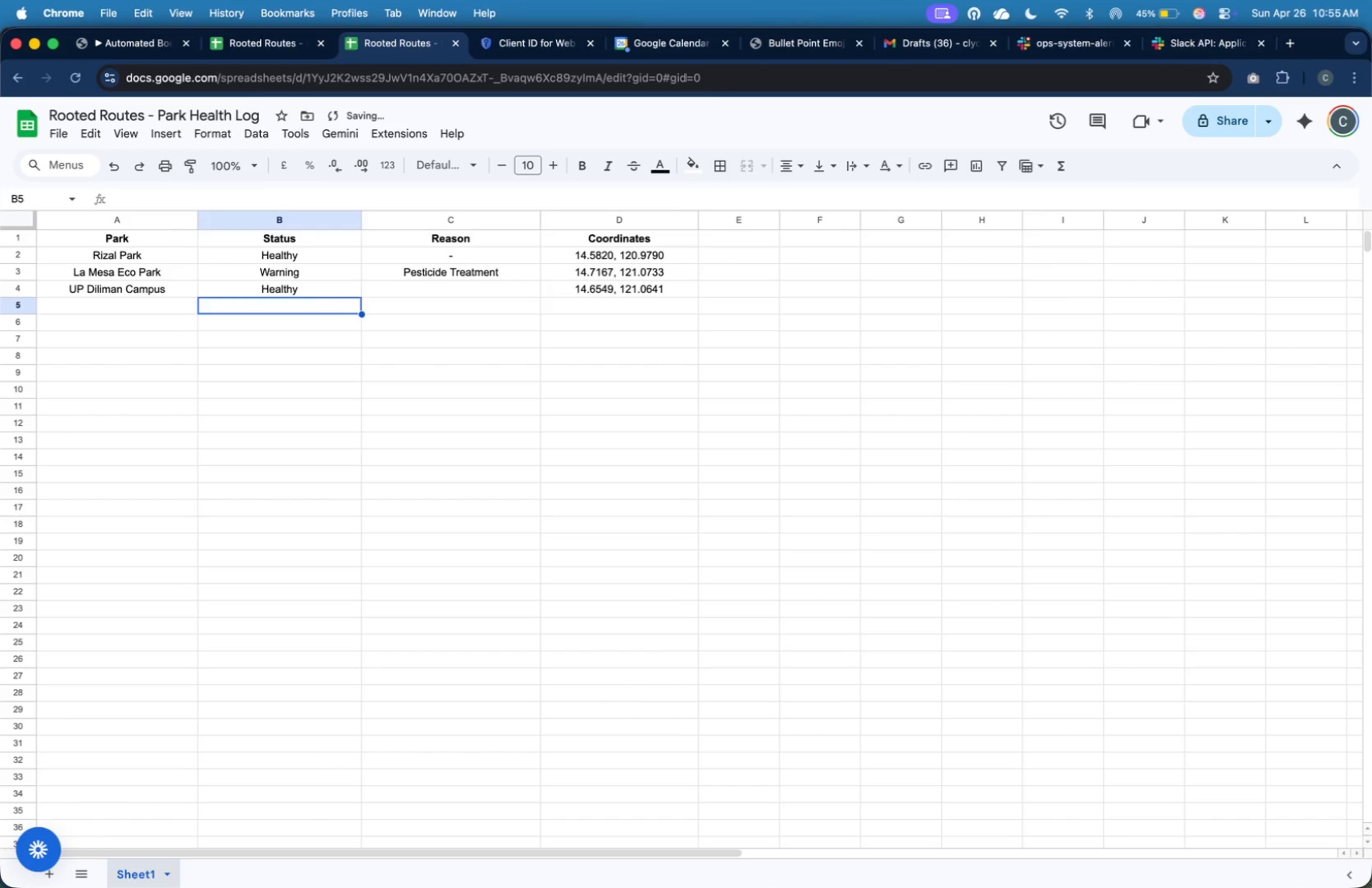 
key(ArrowLeft)
 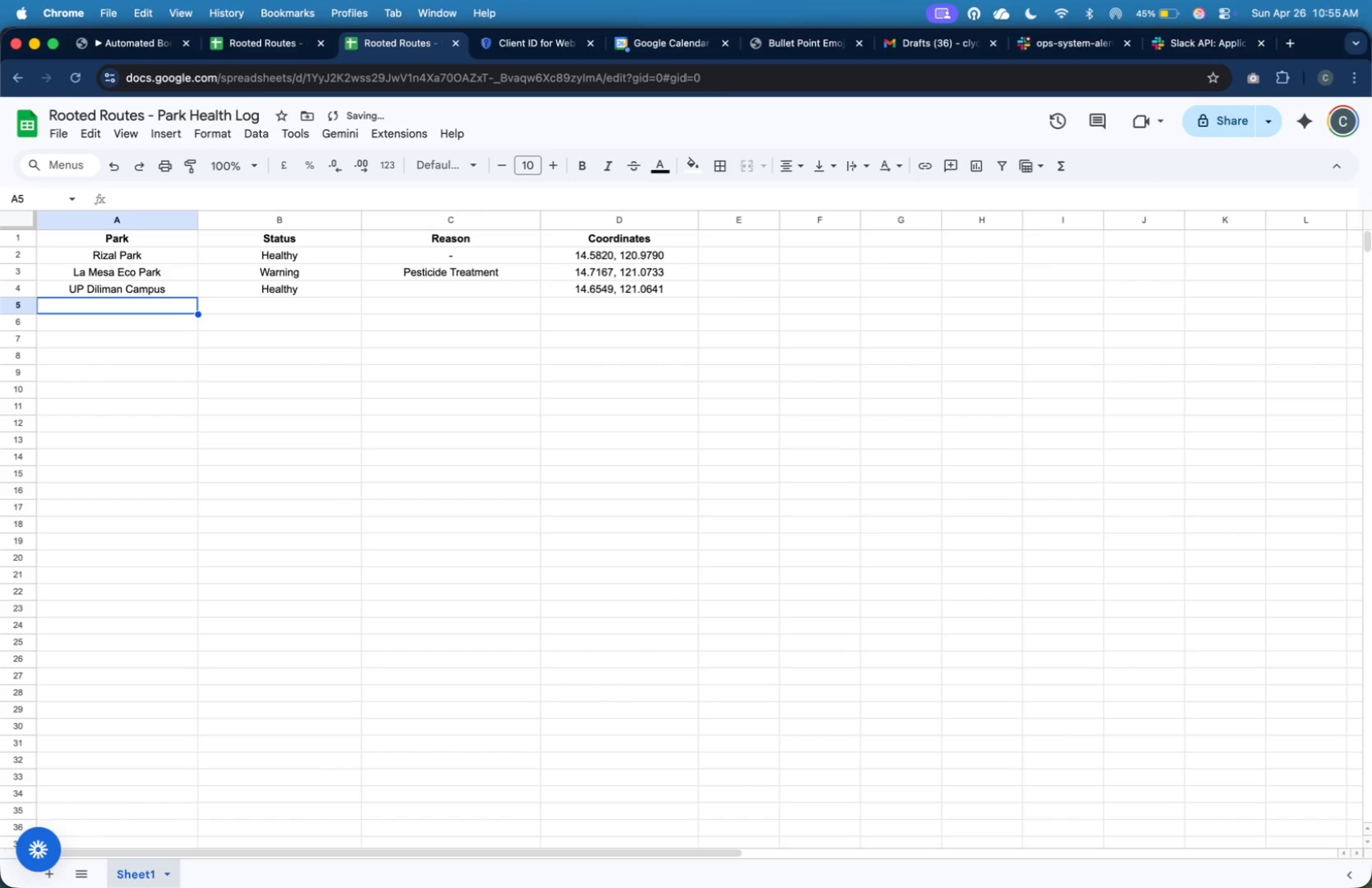 
key(ArrowLeft)
 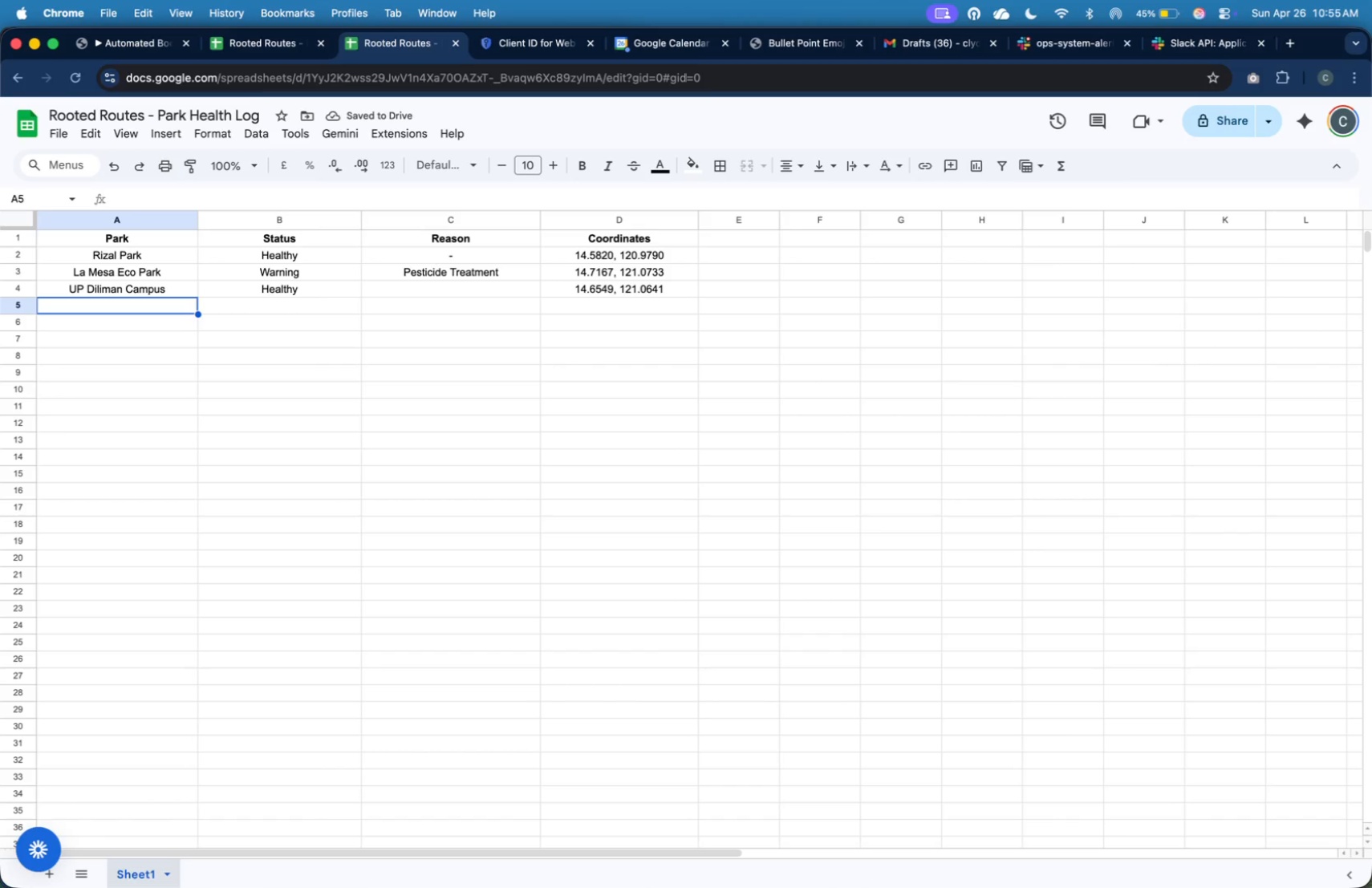 
type(Arroceros Forest Park)
key(Tab)
 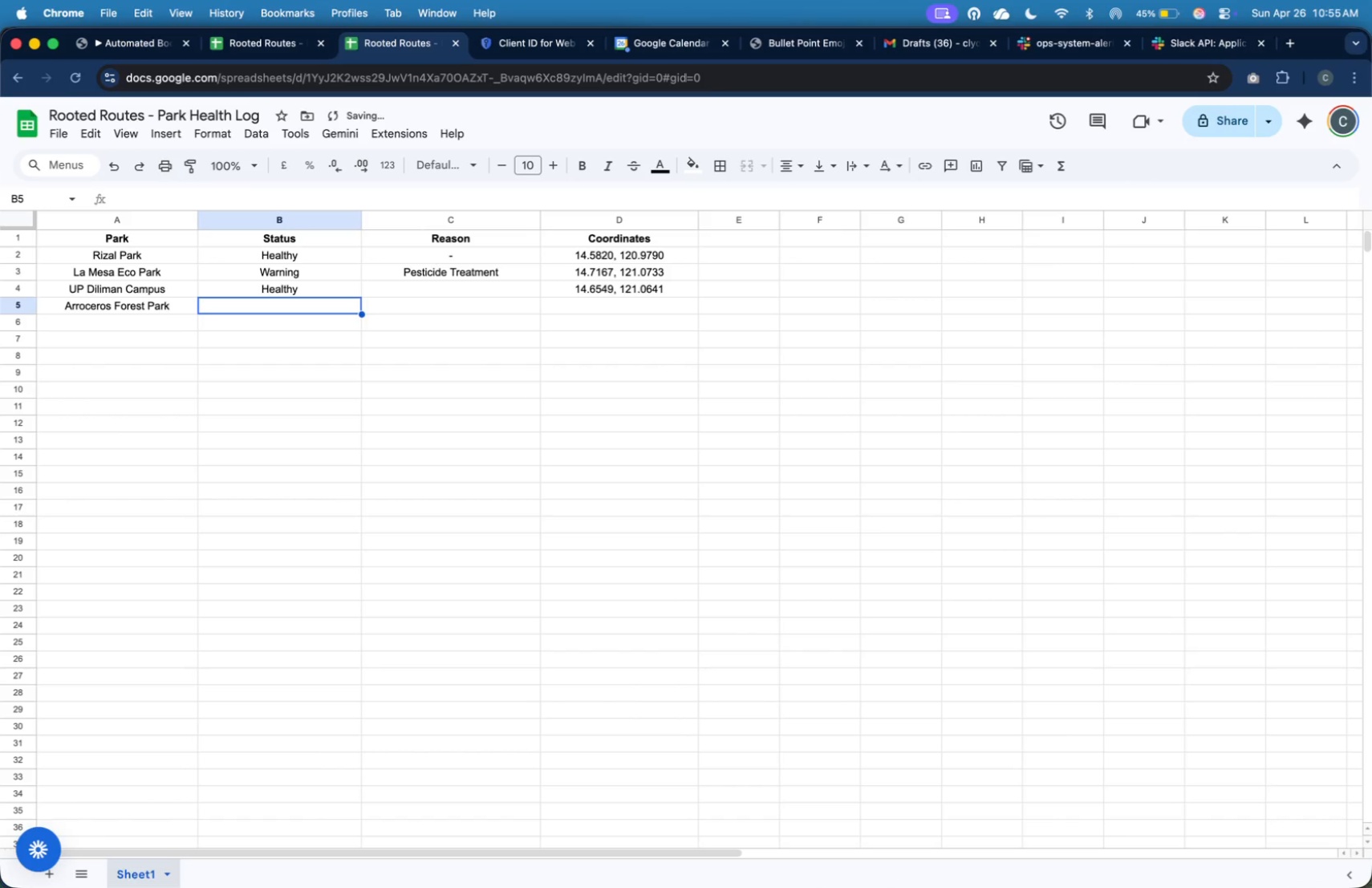 
wait(5.01)
 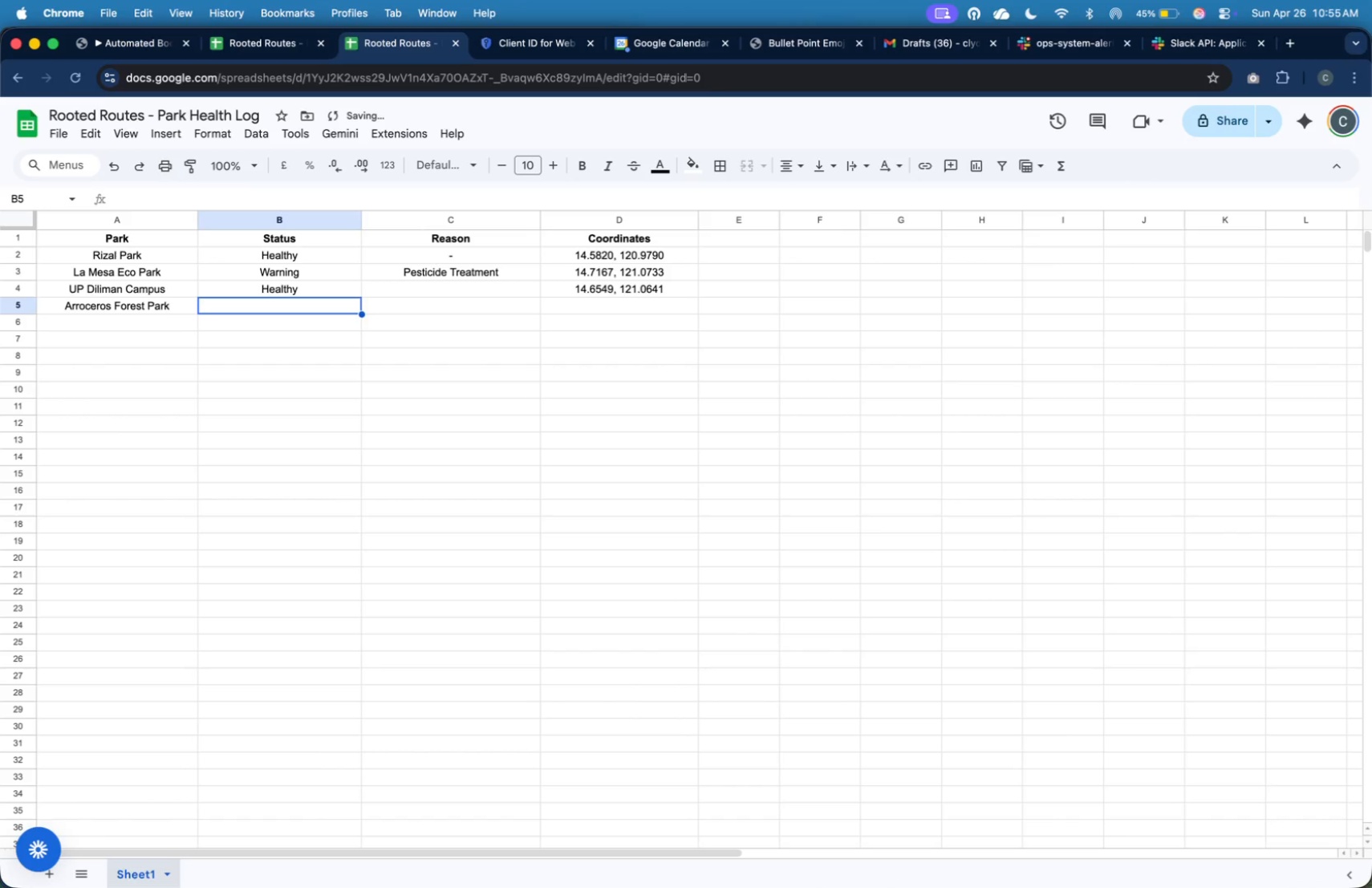 
type(Closed)
key(Tab)
type(Soil restoration )
 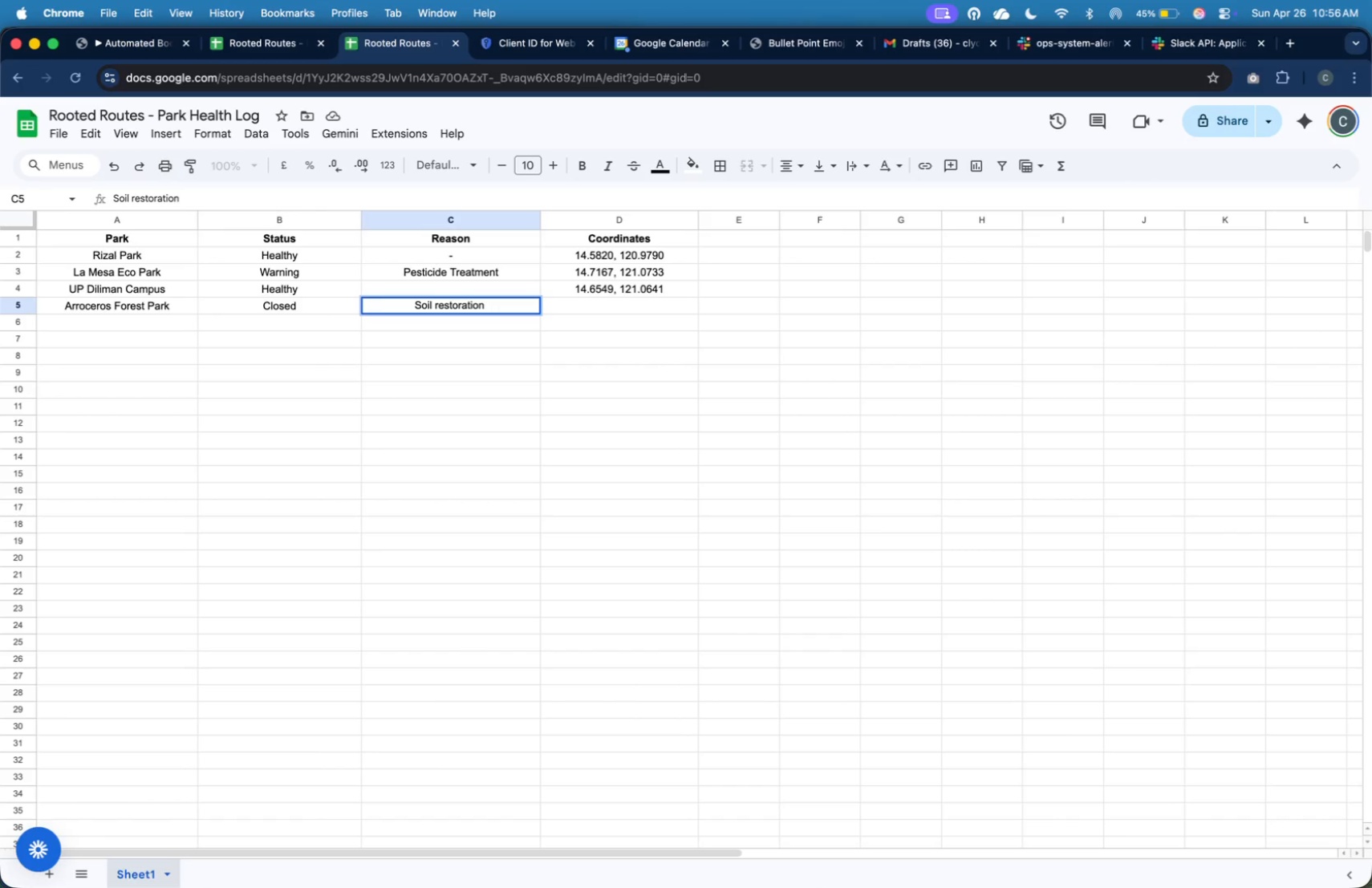 
type(program)
 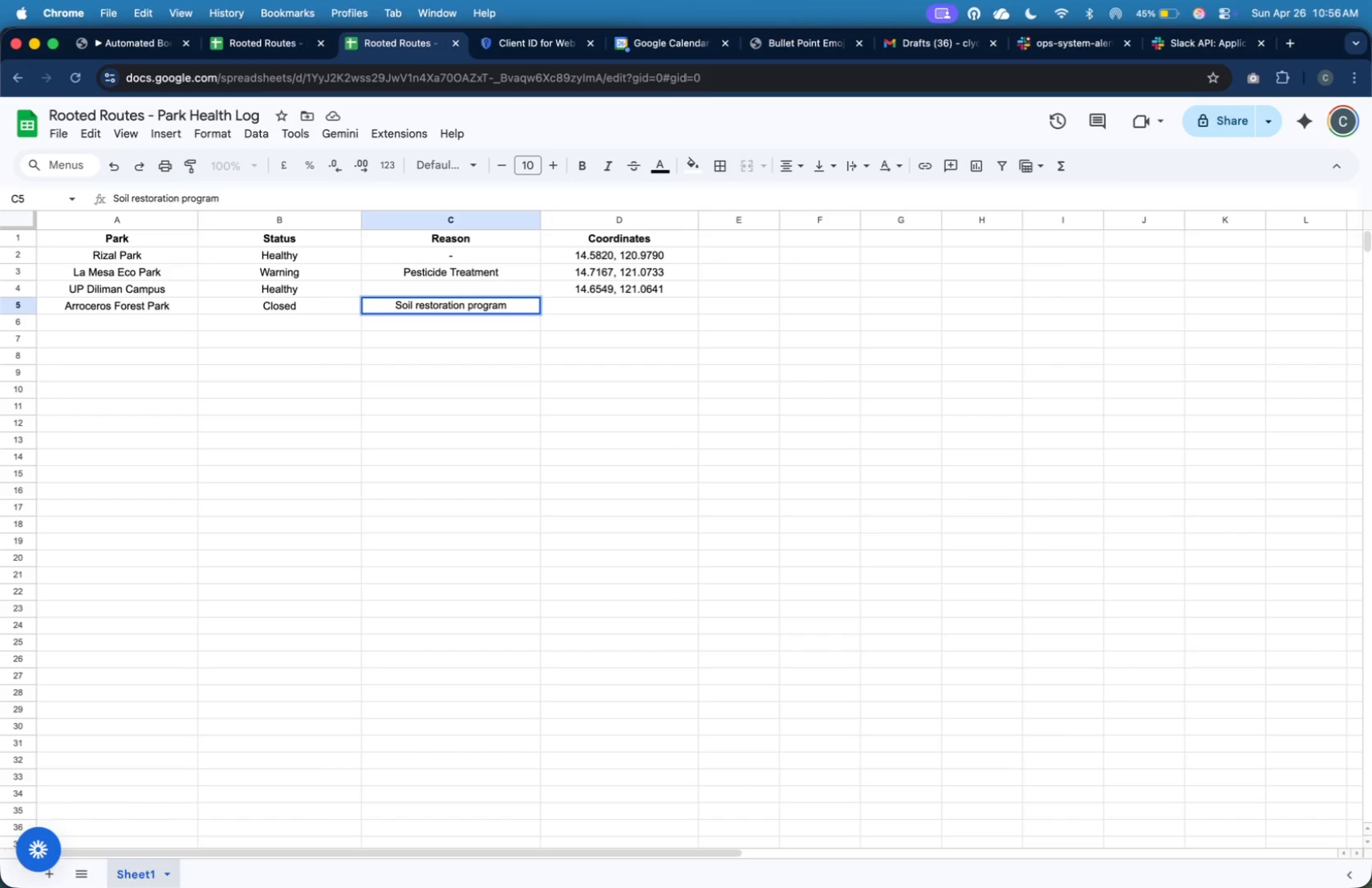 
wait(6.3)
 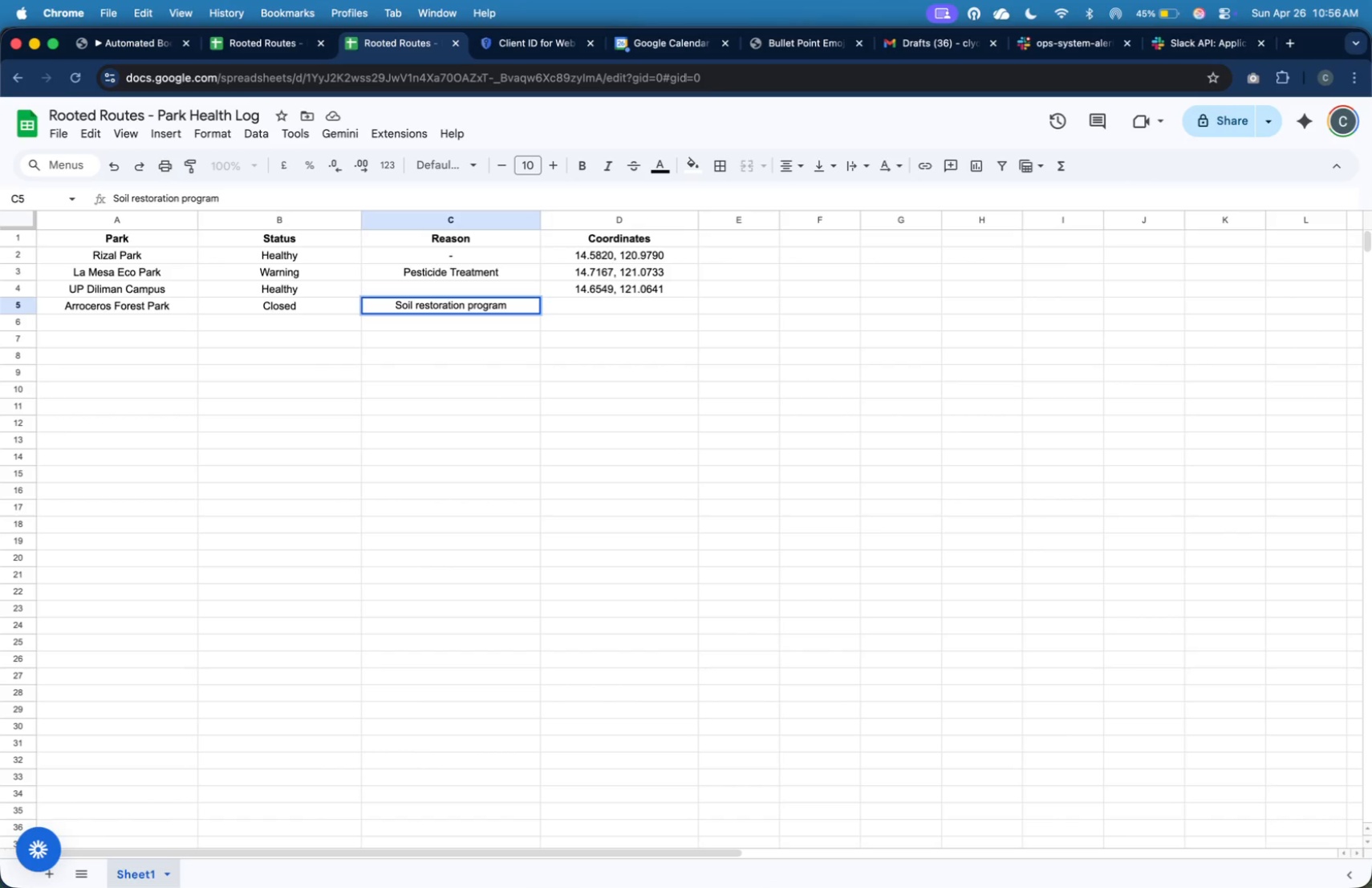 
key(Tab)
 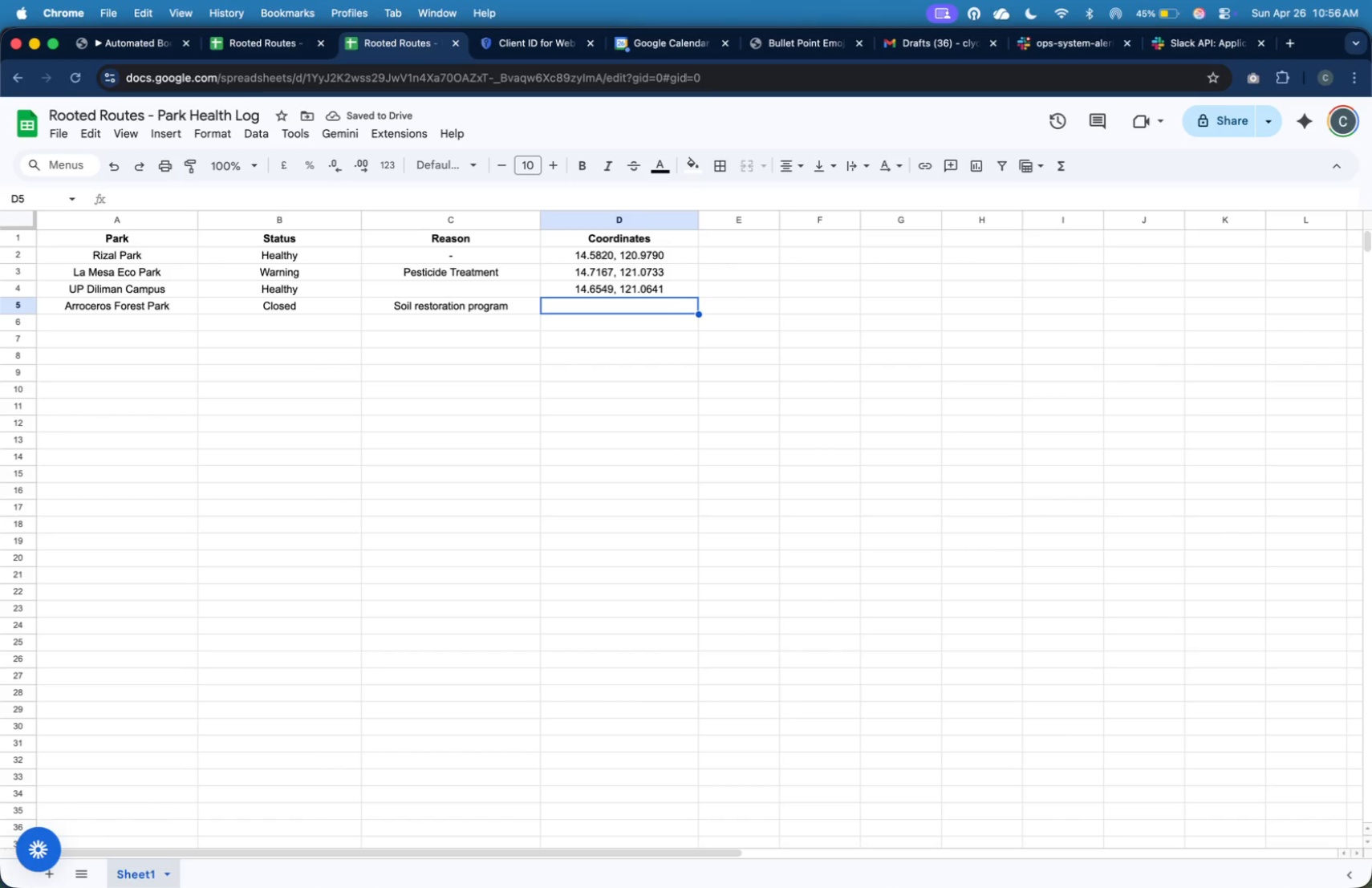 
type(14.5995)
 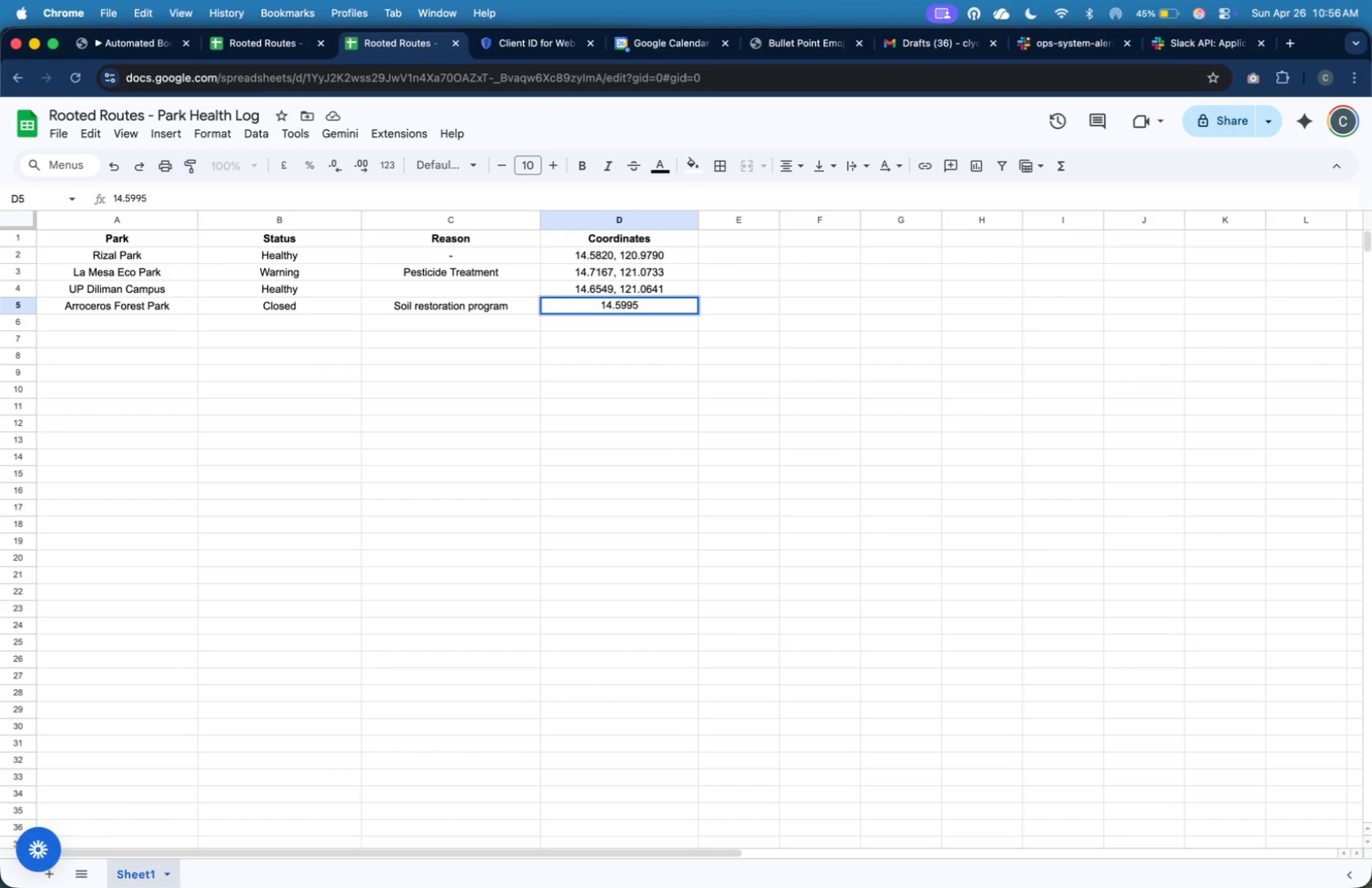 
wait(6.3)
 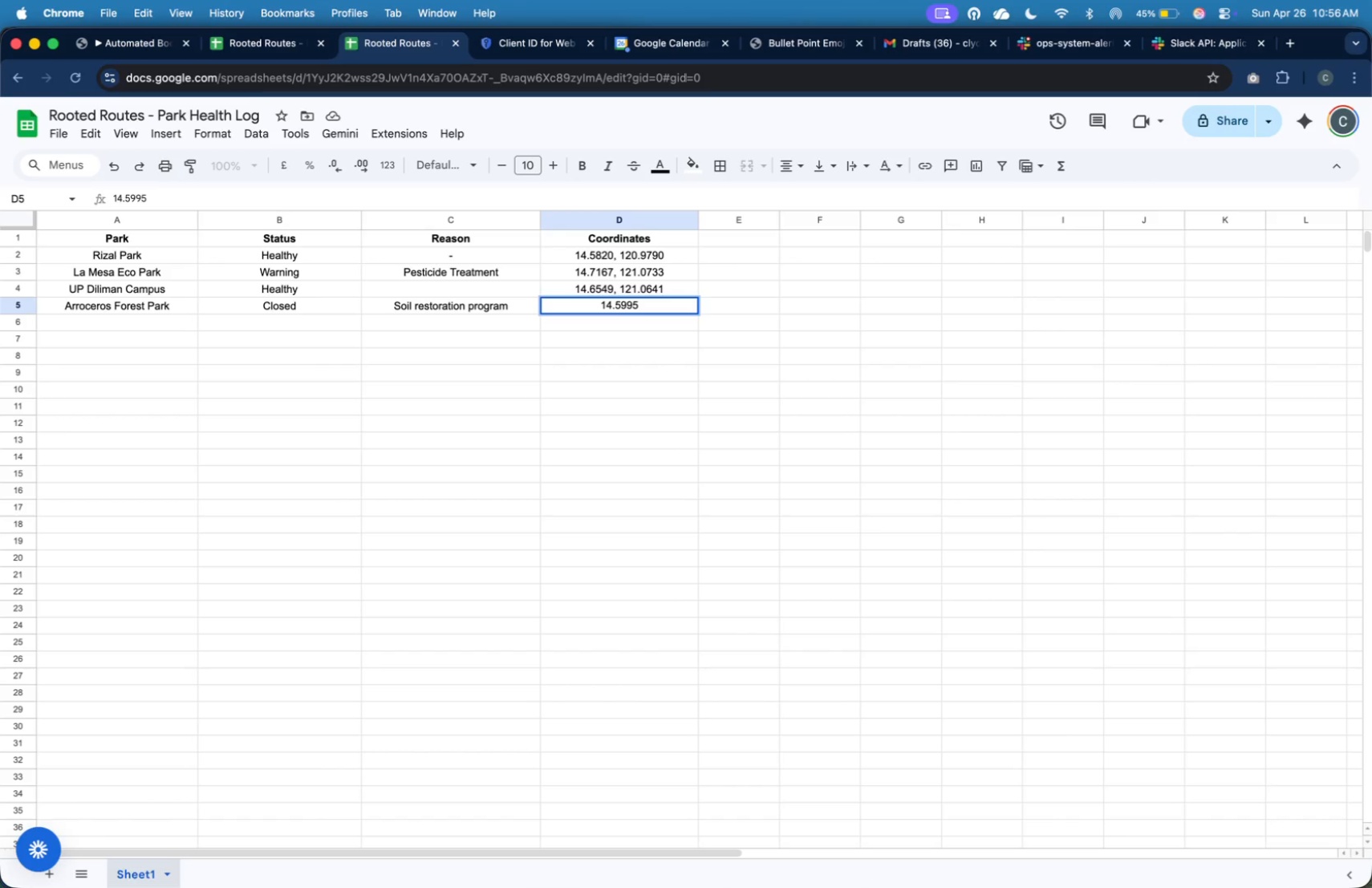 
type(, 120.9842)
 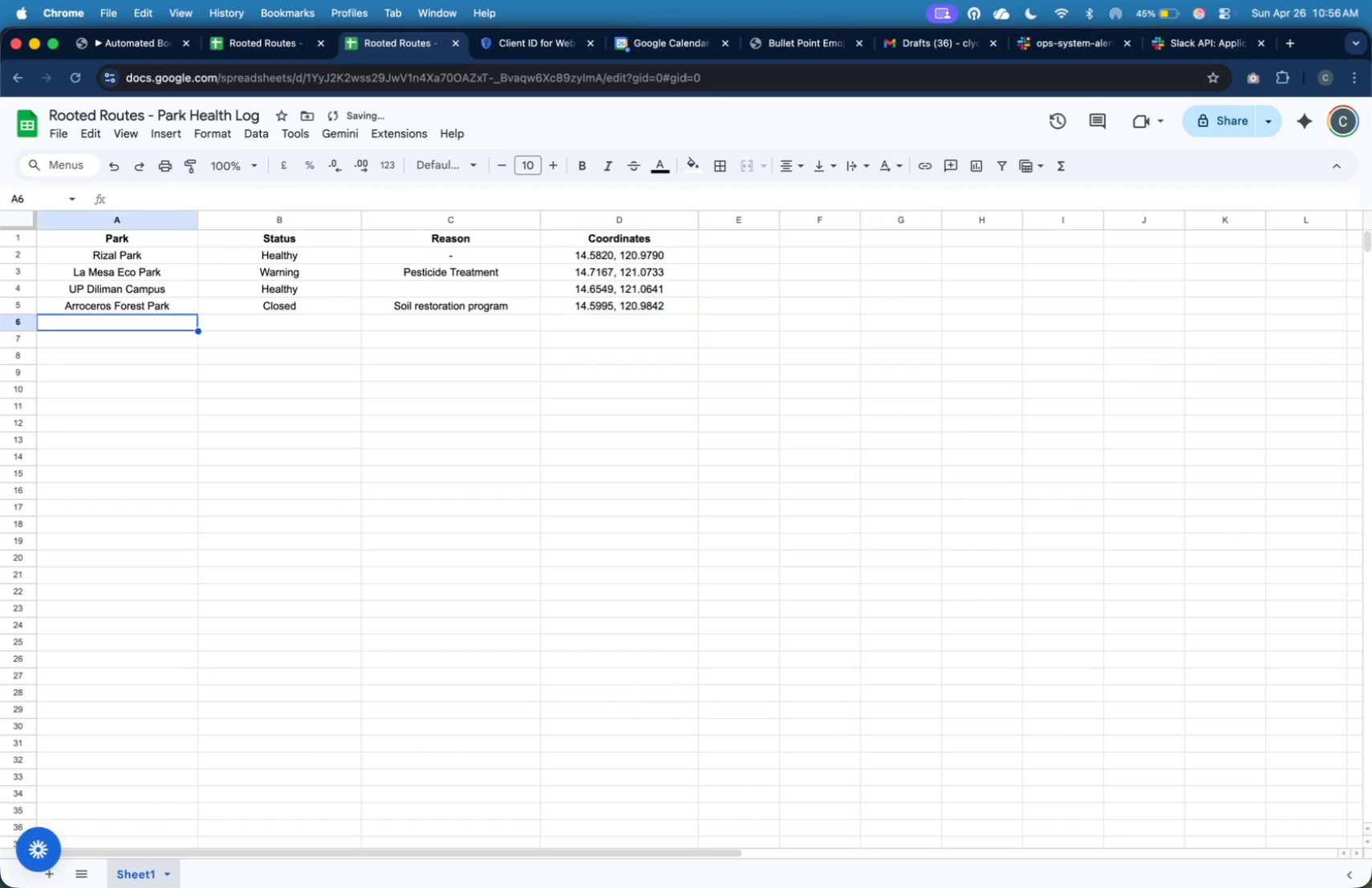 
key(Enter)
 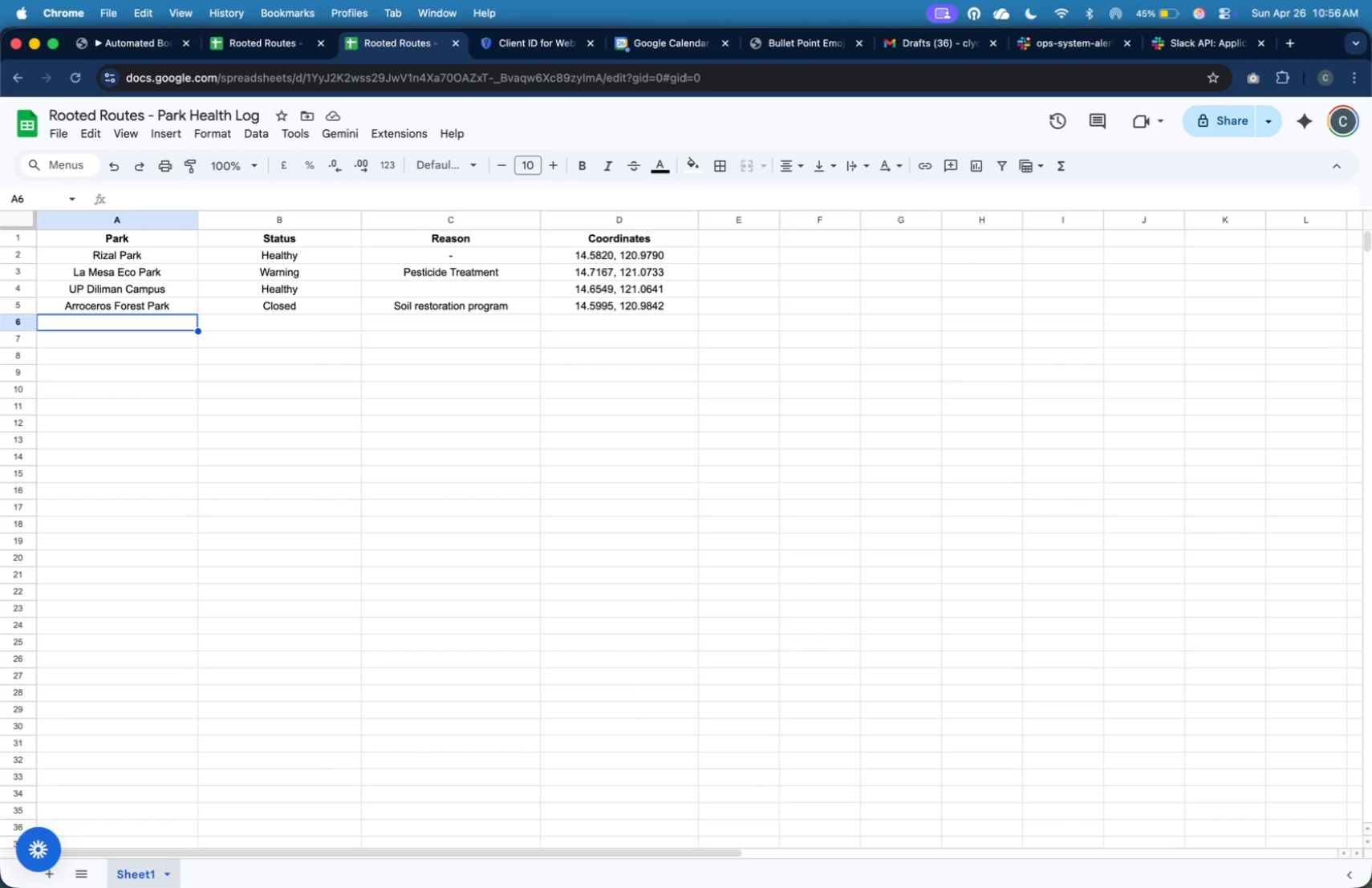 
wait(14.0)
 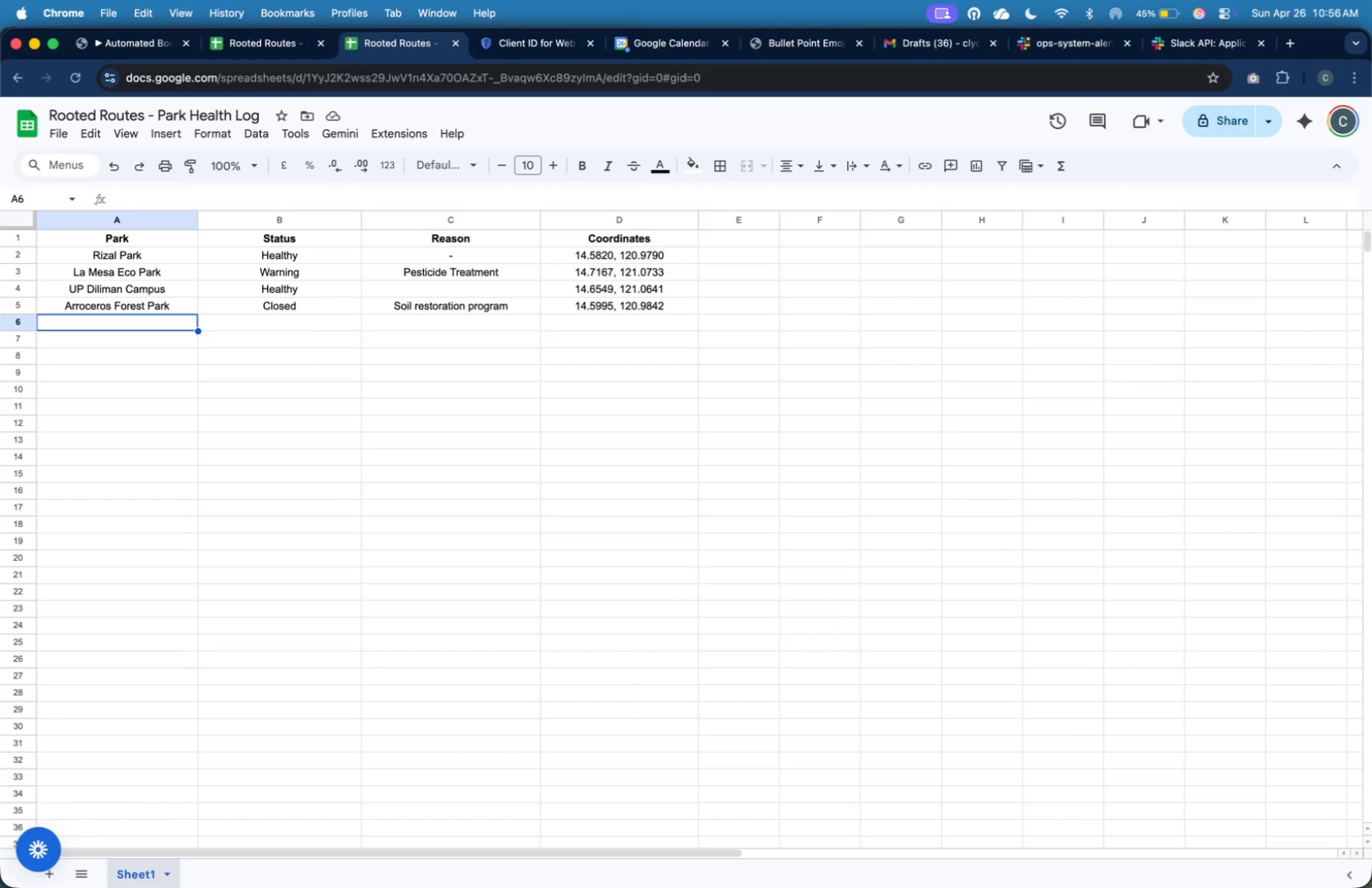 
type(Quezon Memorial Circle)
key(Tab)
 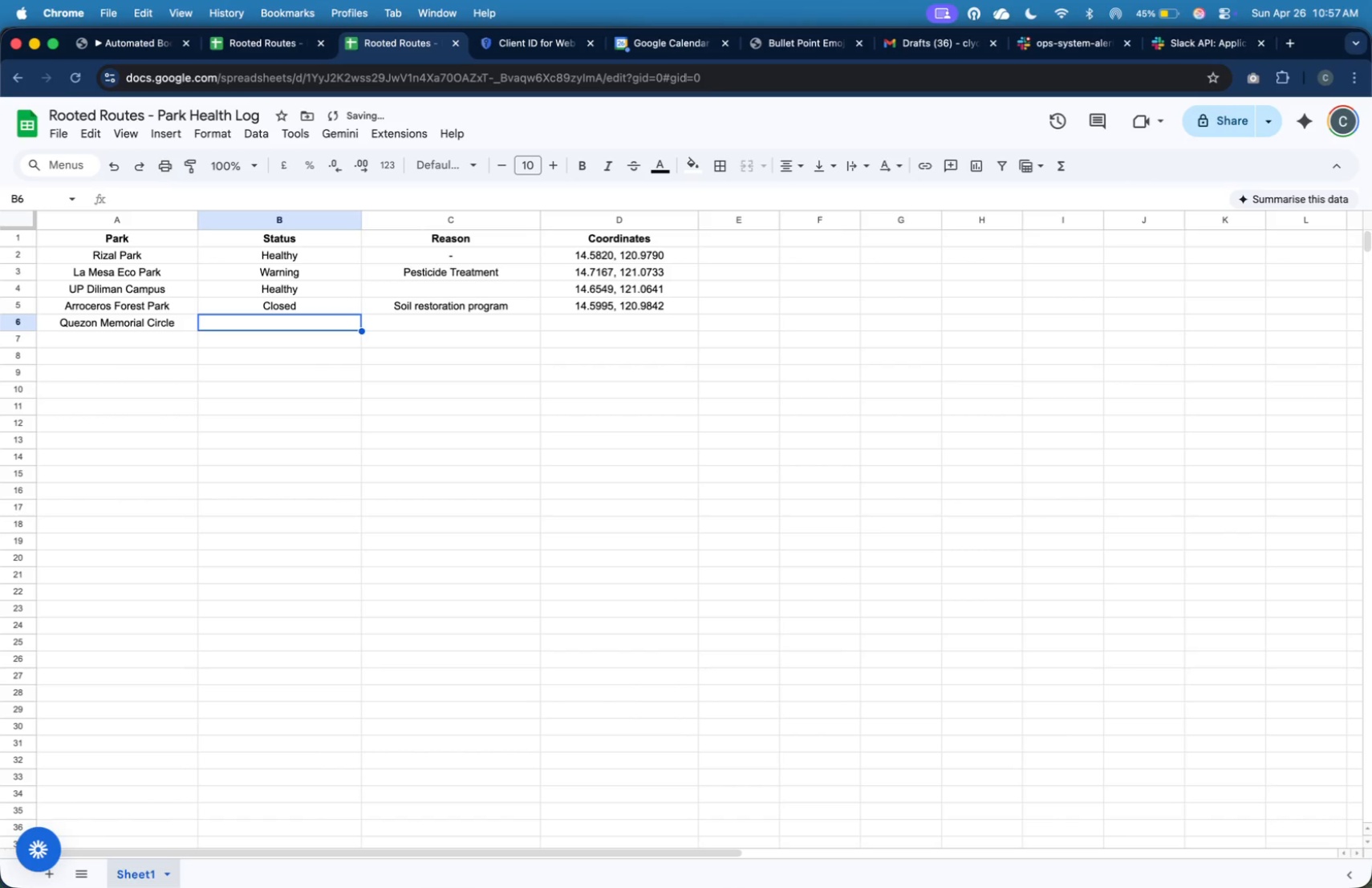 
wait(5.68)
 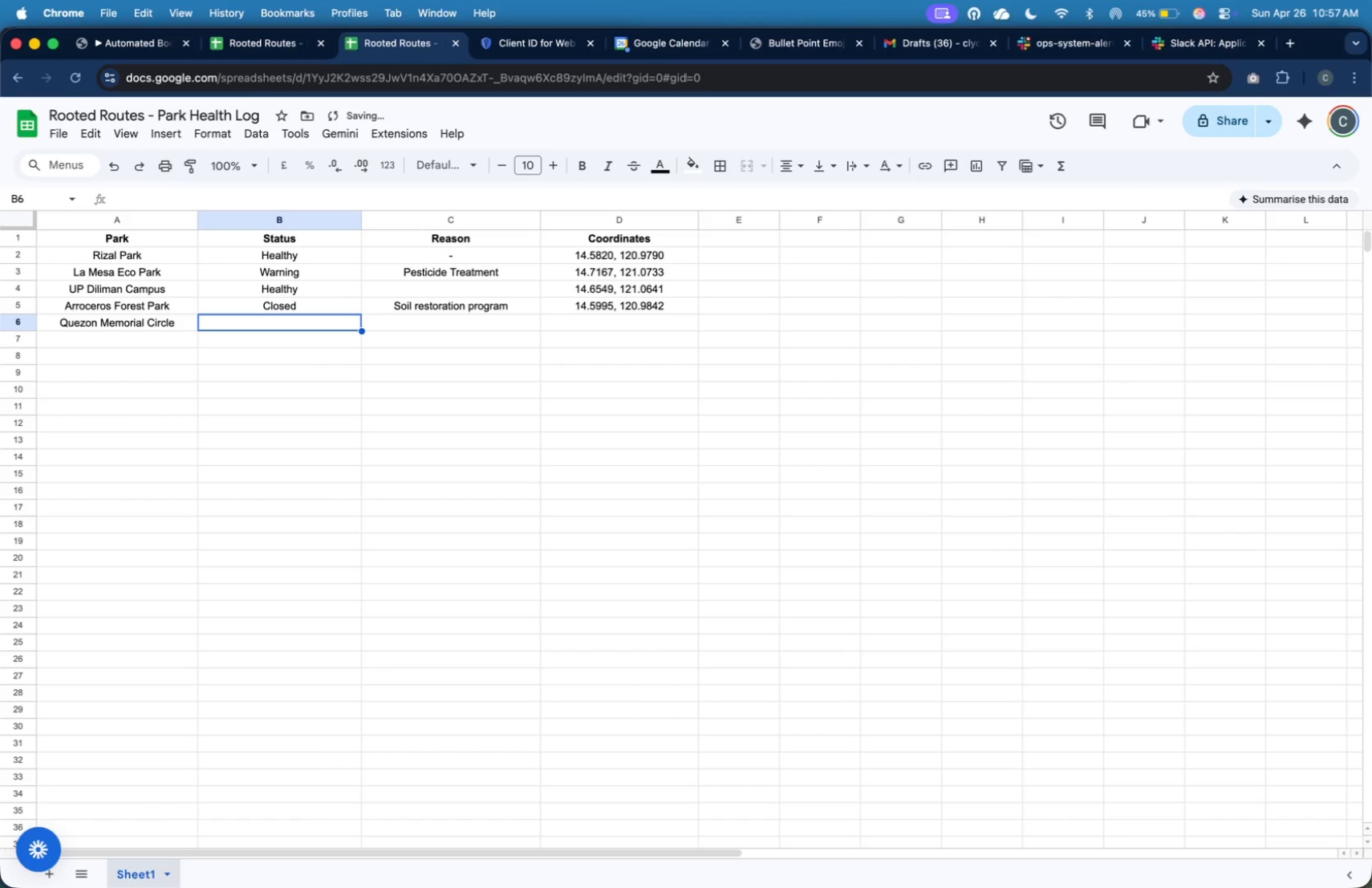 
type(Healthy)
key(Tab)
key(Tab)
 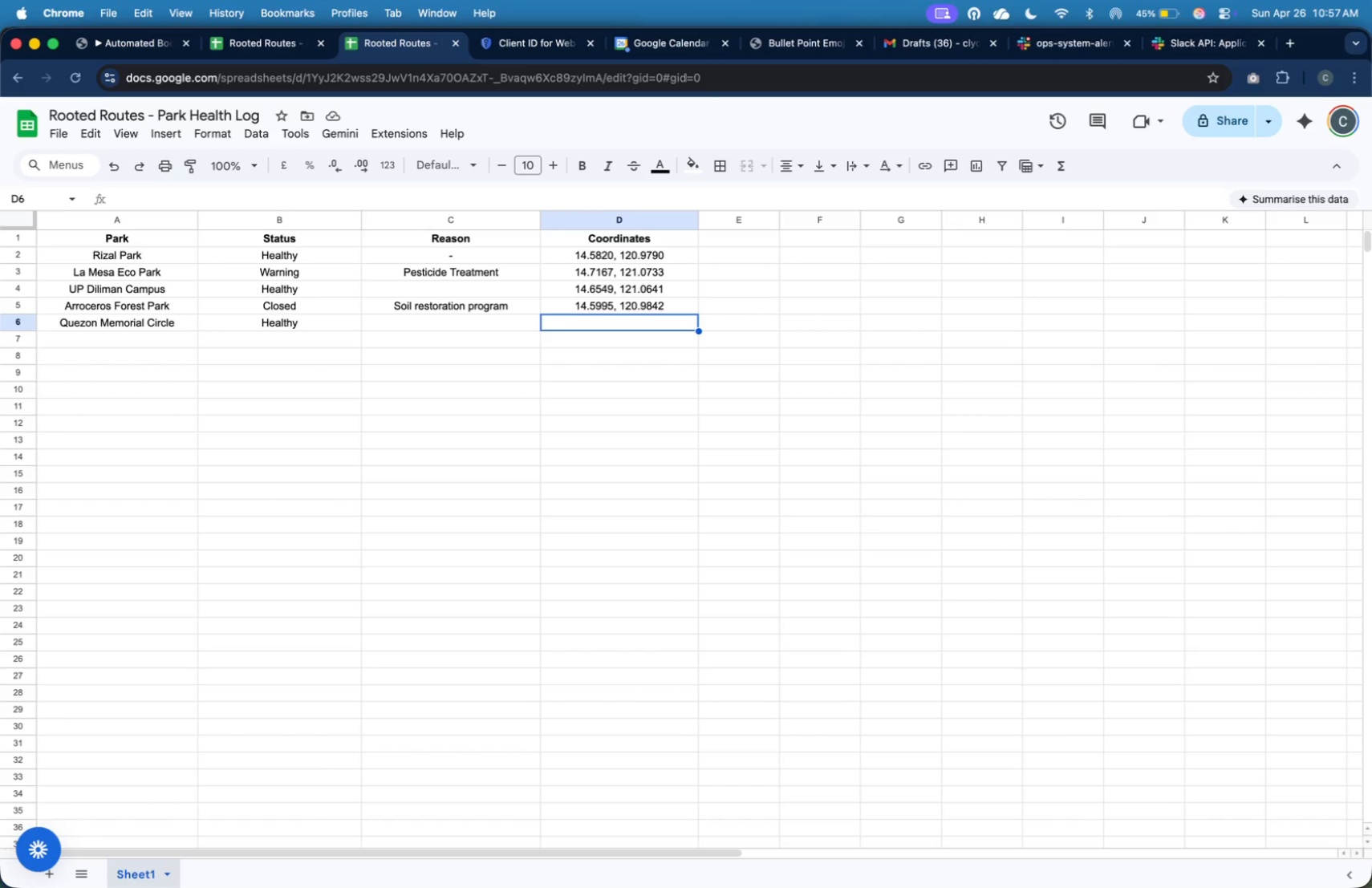 
wait(6.23)
 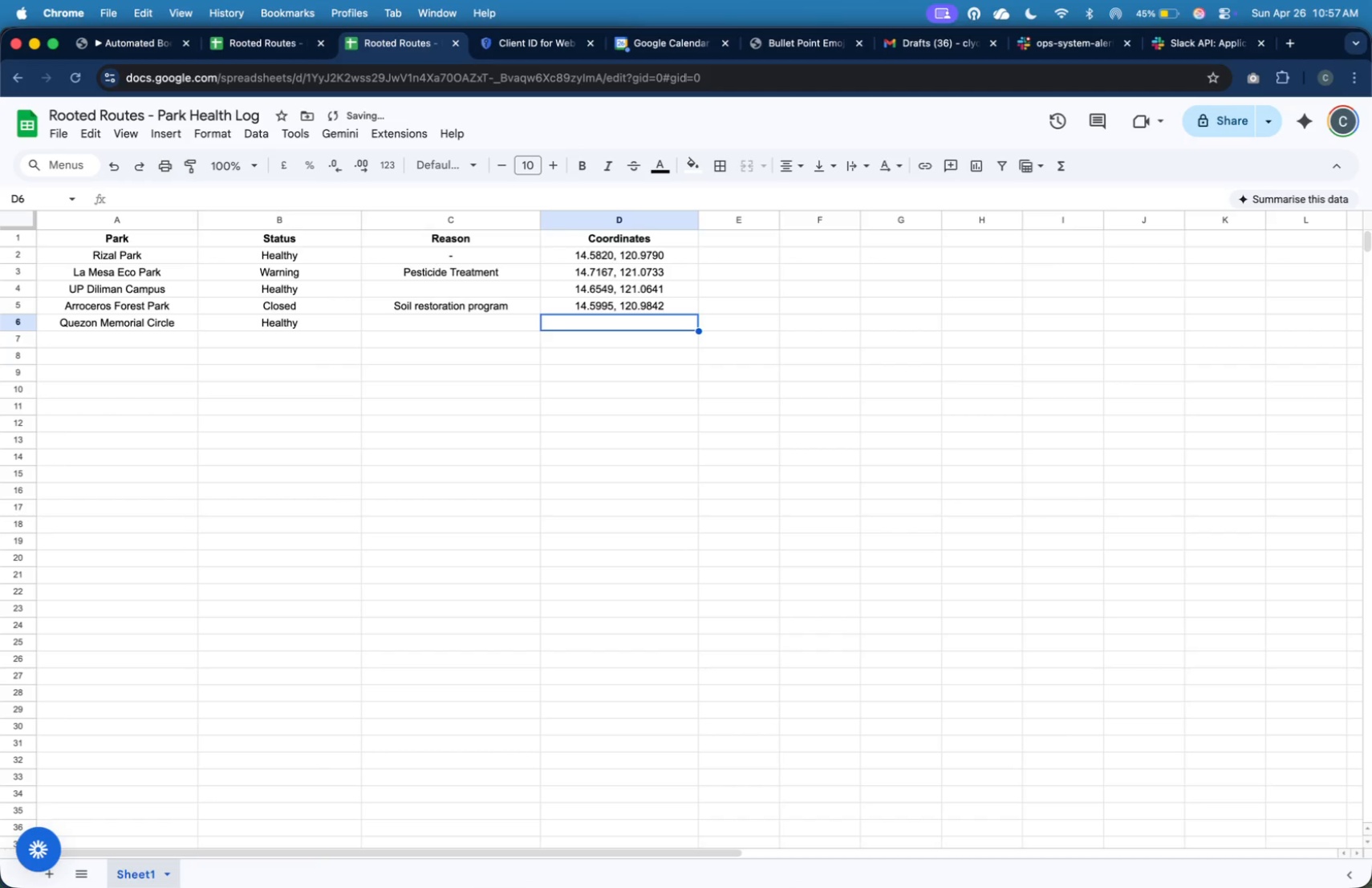 
type(14.6507, )
 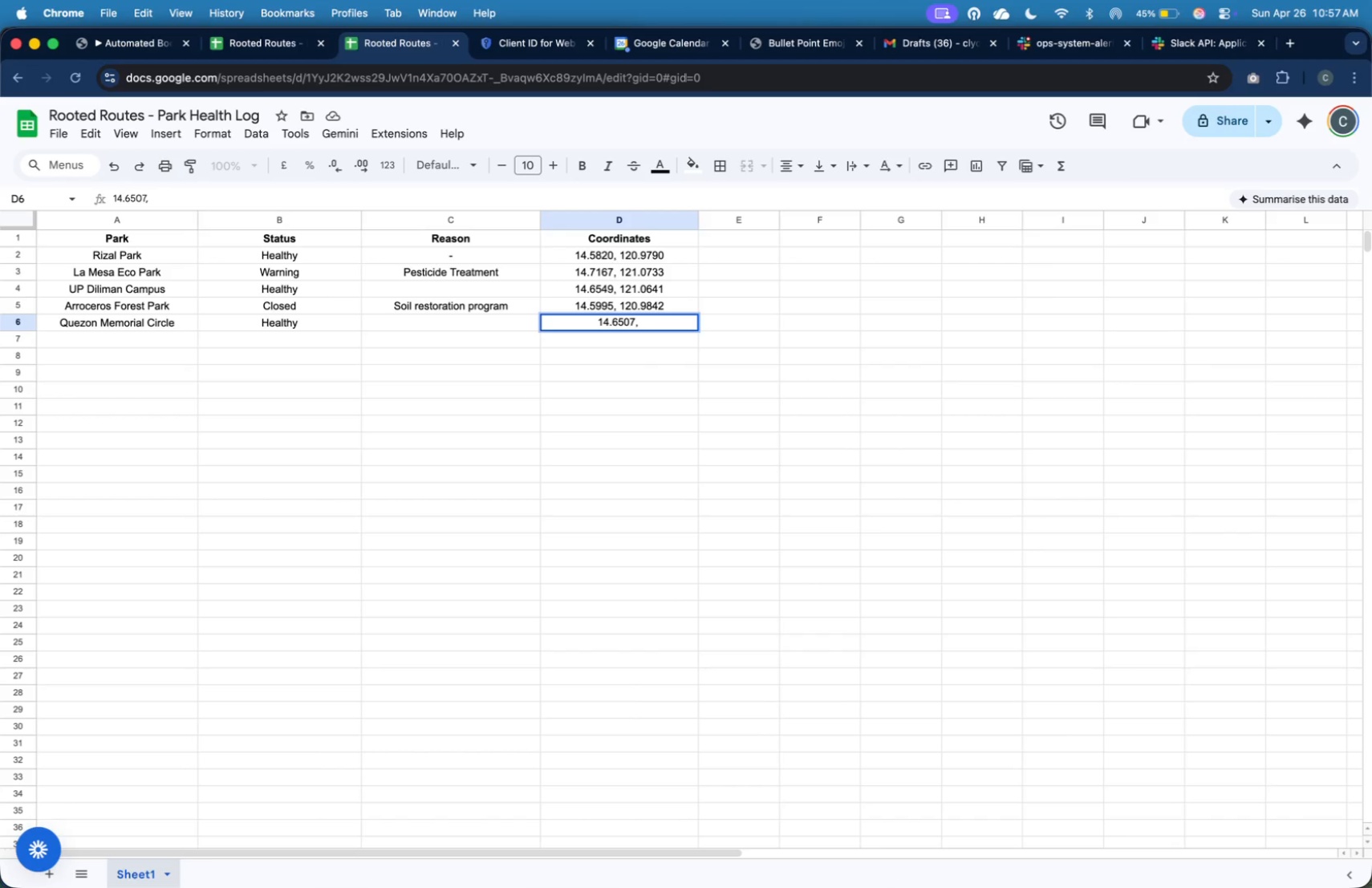 
type(121.0494)
 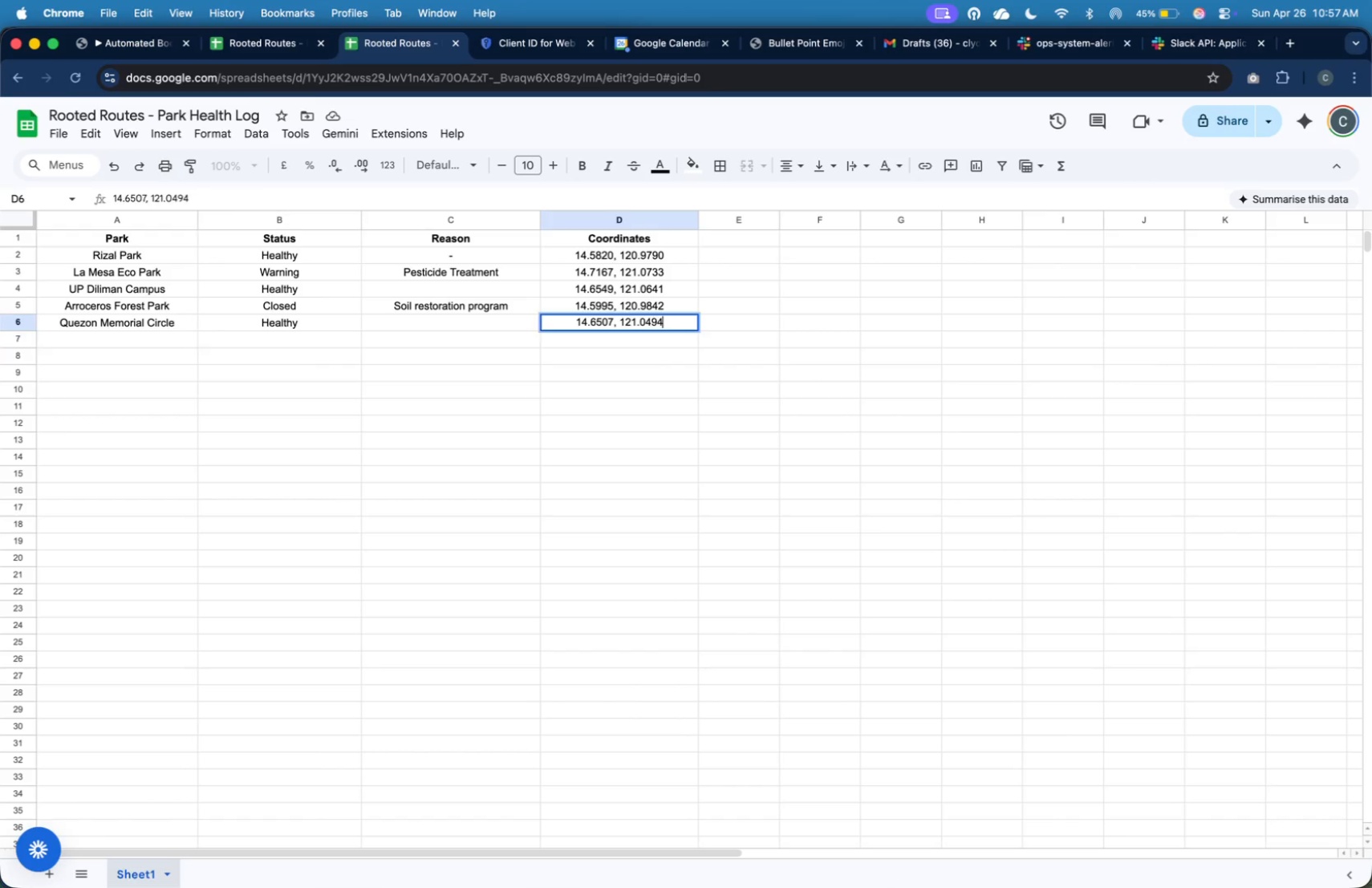 
key(Enter)
 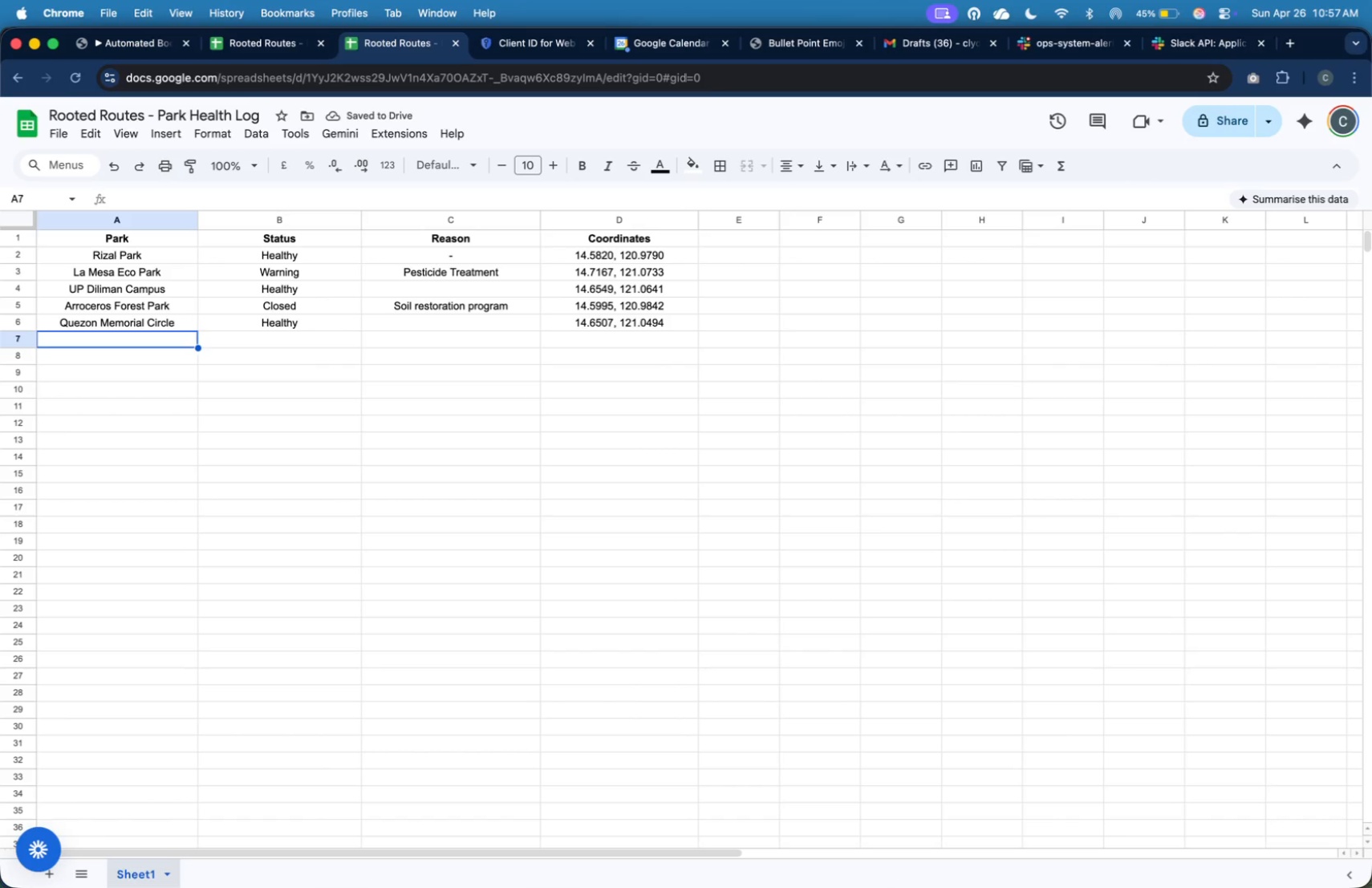 
type(Ninoy Aquino Parks & Wildlife, Warnin)
key(Backspace)
key(Backspace)
key(Backspace)
key(Backspace)
key(Backspace)
key(Backspace)
key(Backspace)
key(Backspace)
key(Tab)
type(Warning)
key(Tab)
 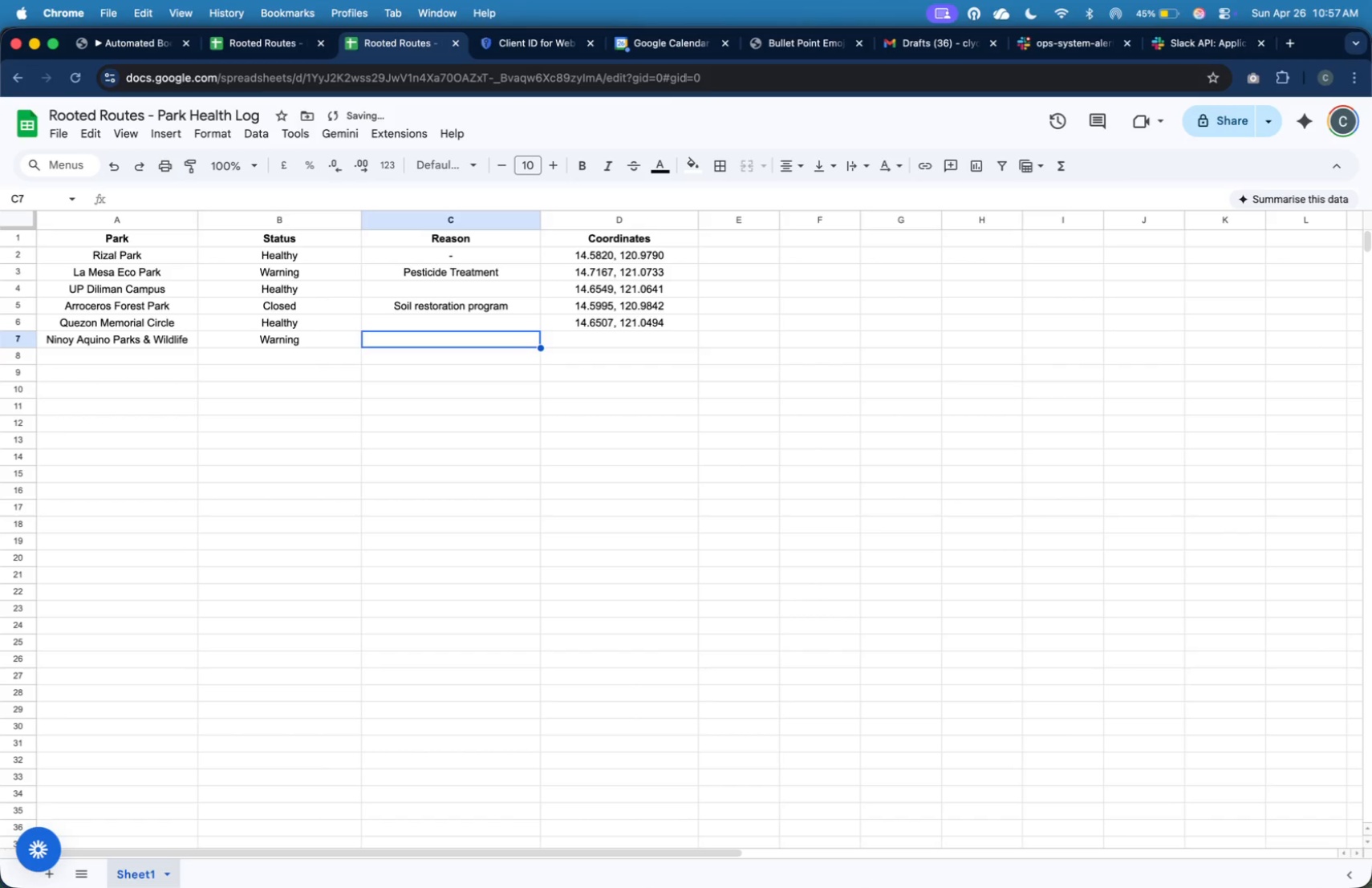 
wait(17.7)
 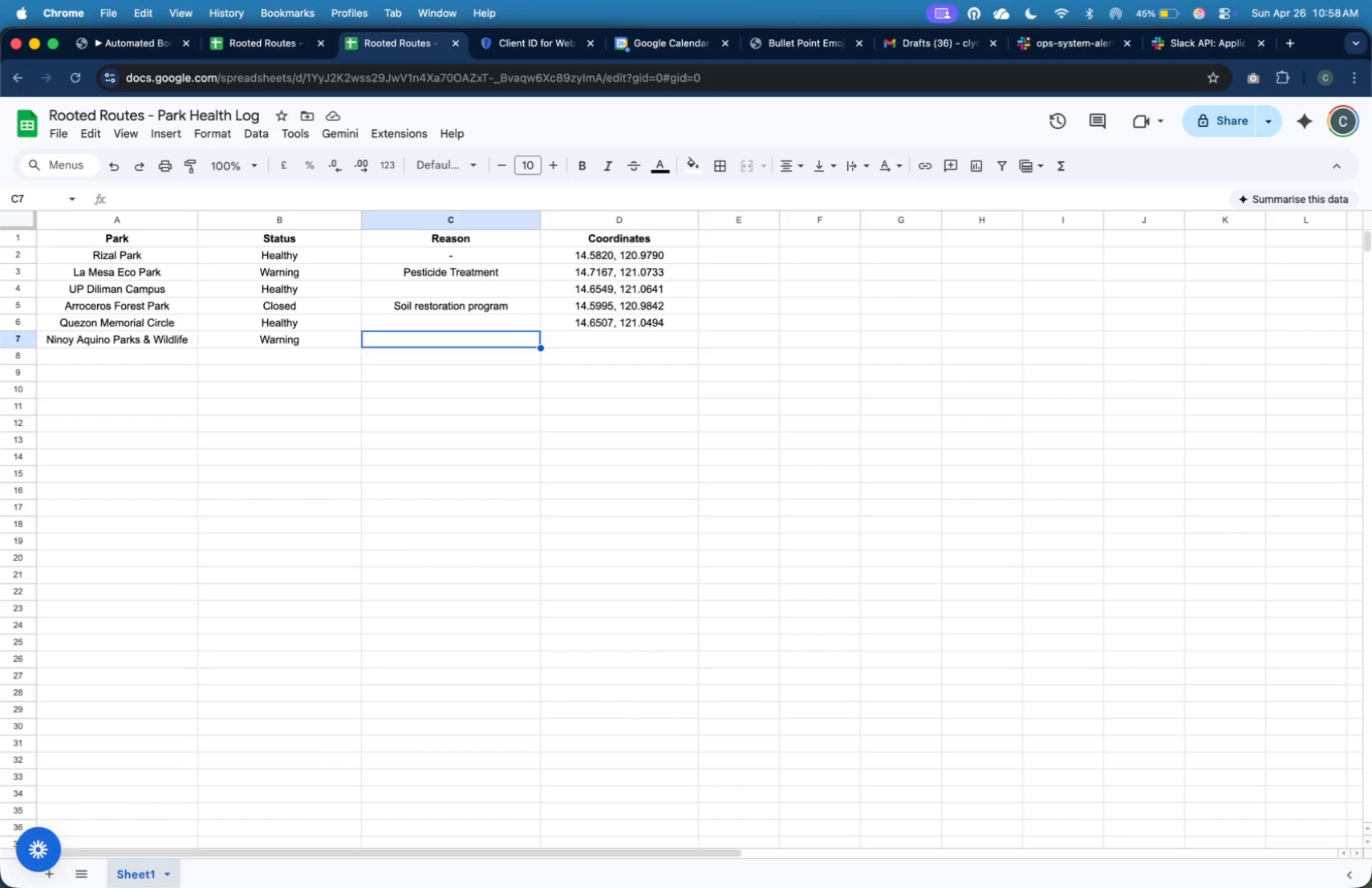 
type(Overharvesting)
 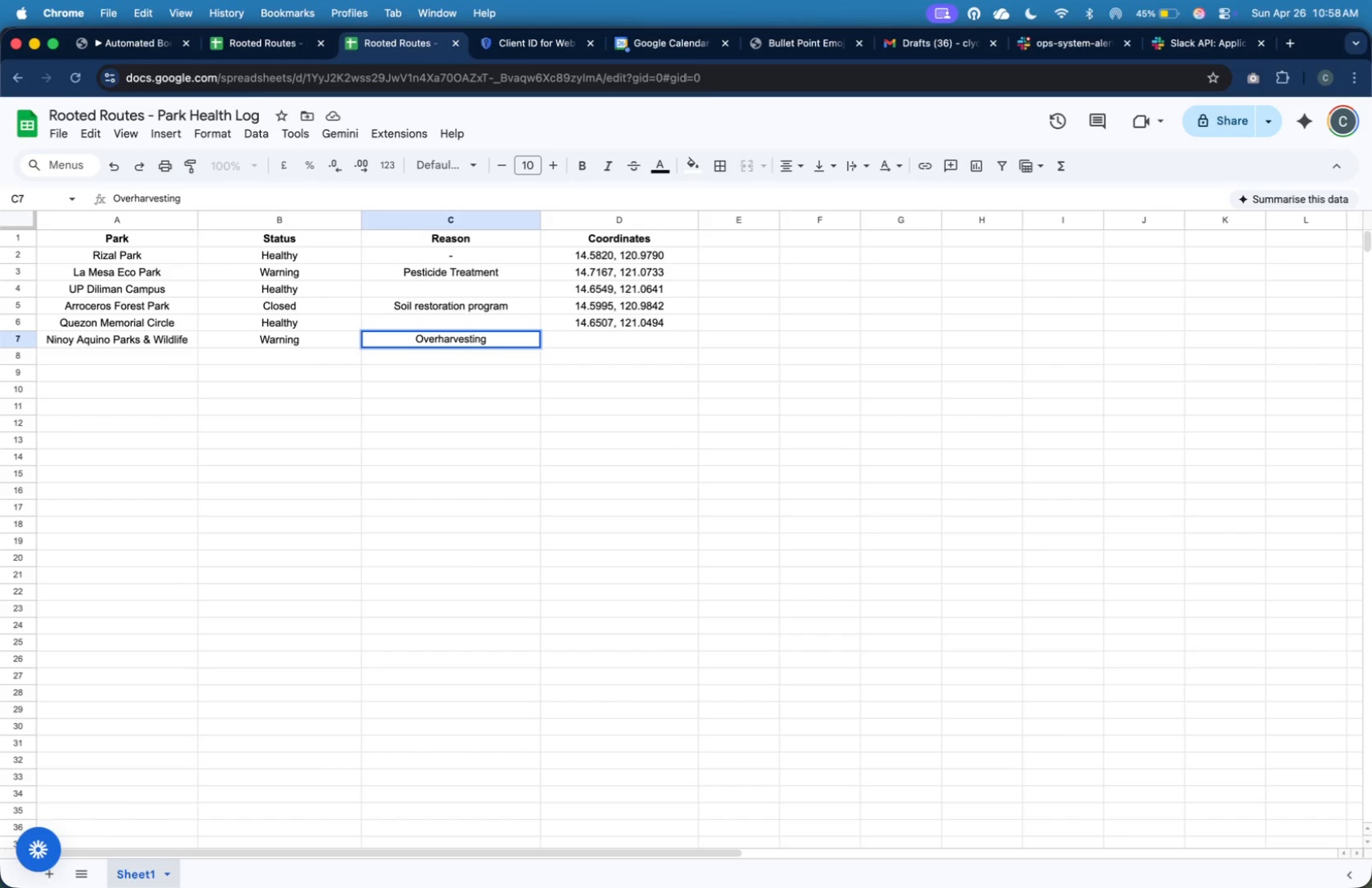 
key(ArrowRight)
 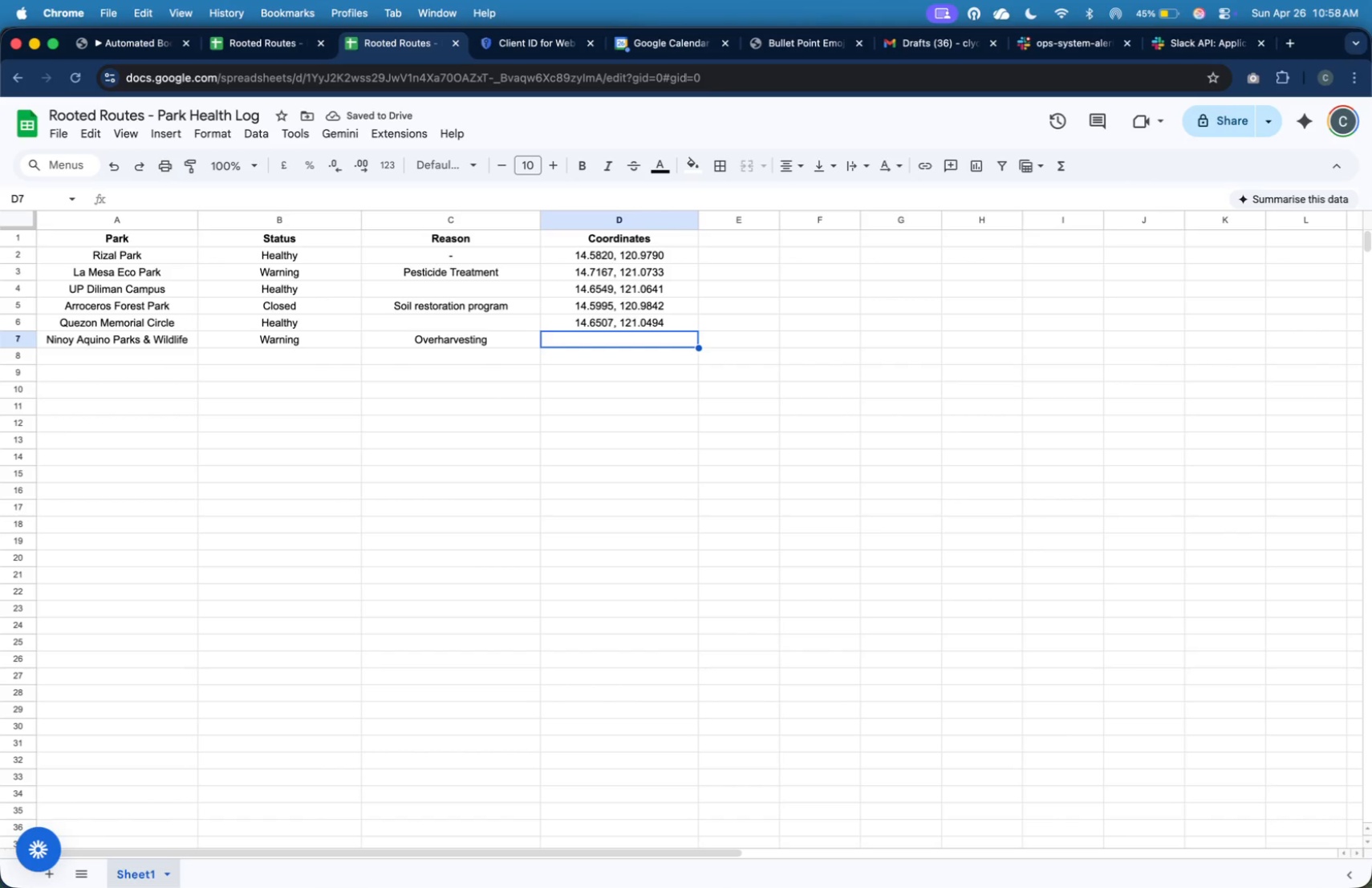 
wait(8.76)
 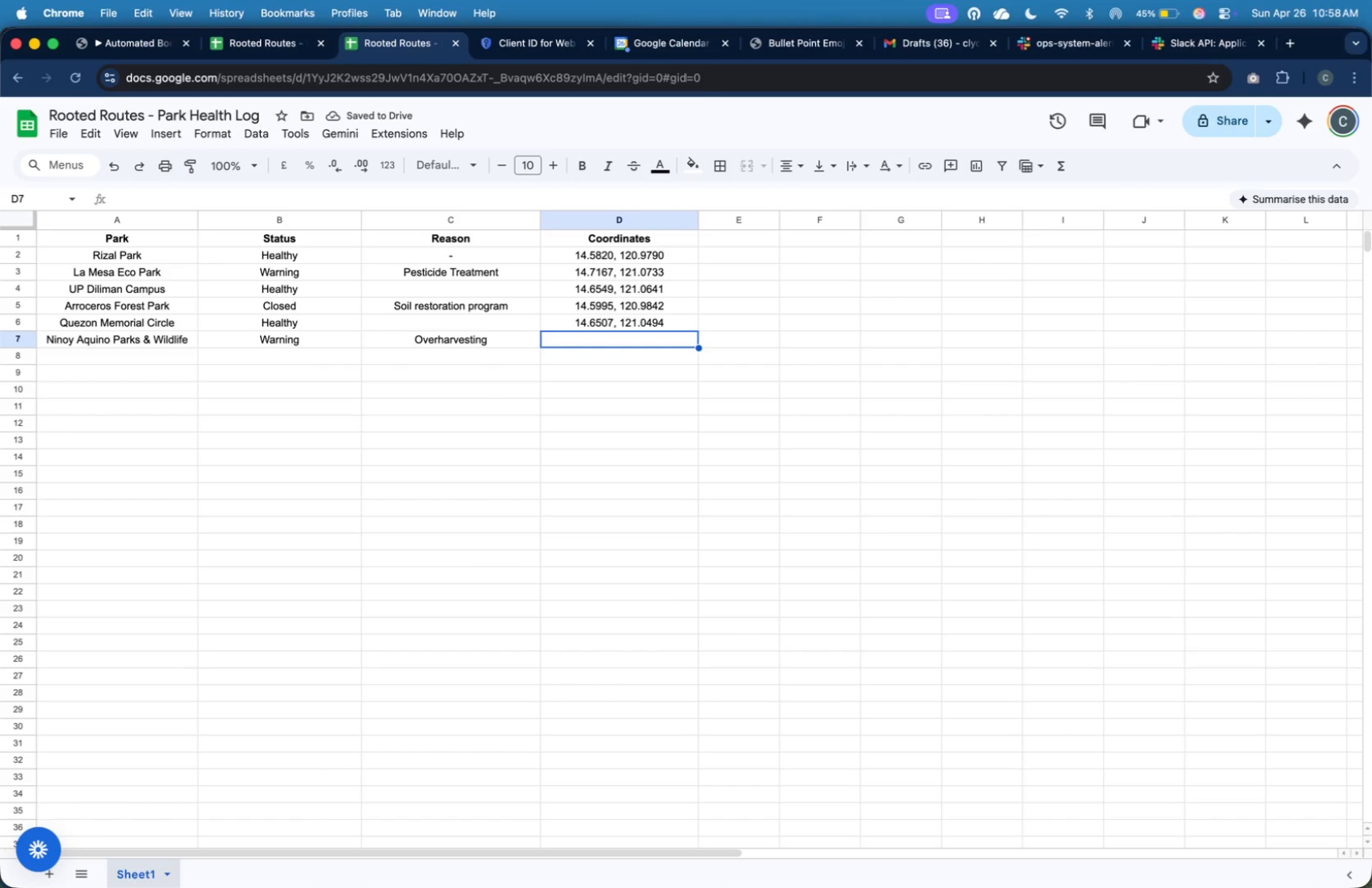 
key(ArrowLeft)
 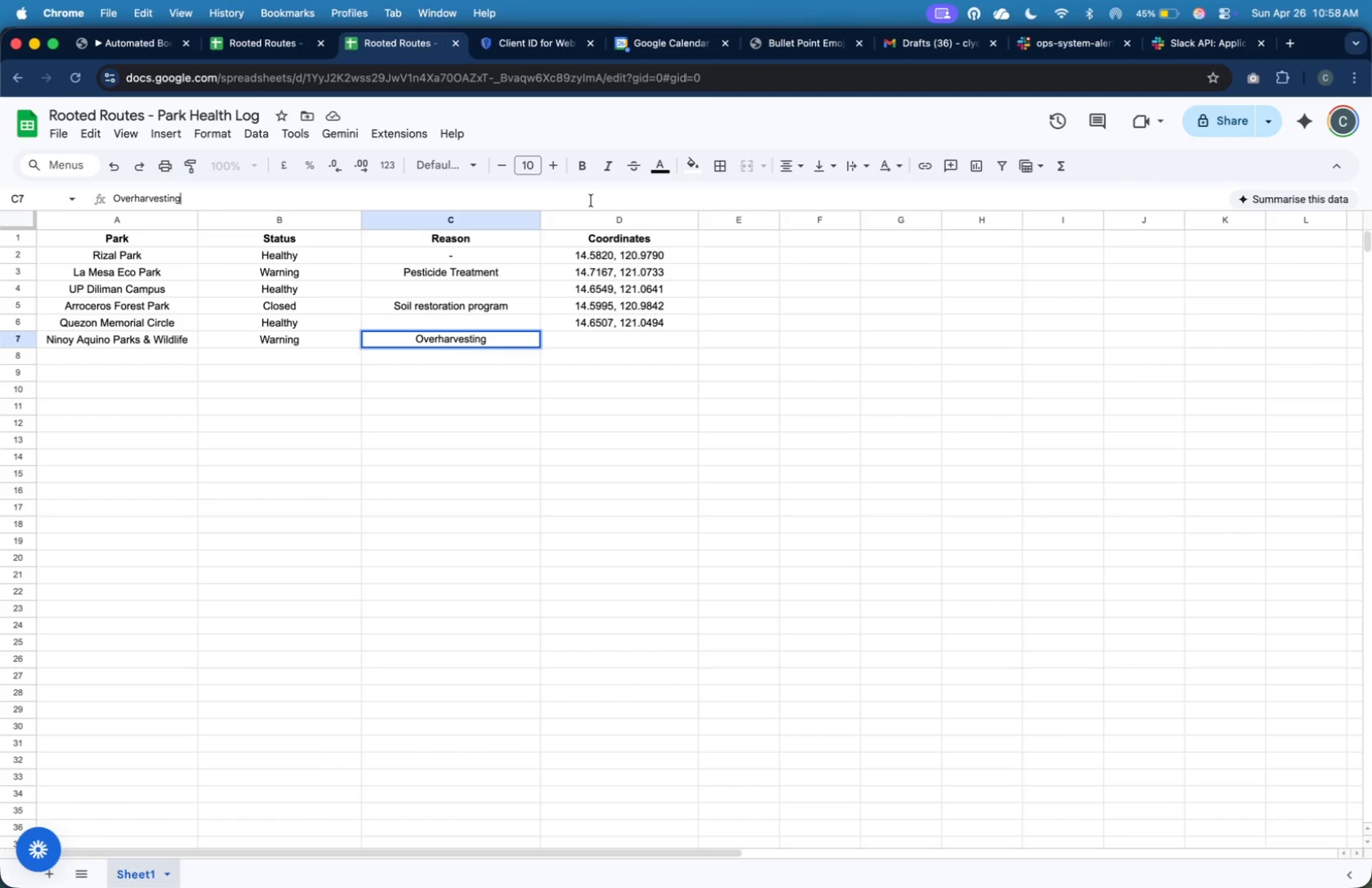 
type( risk)
key(Tab)
 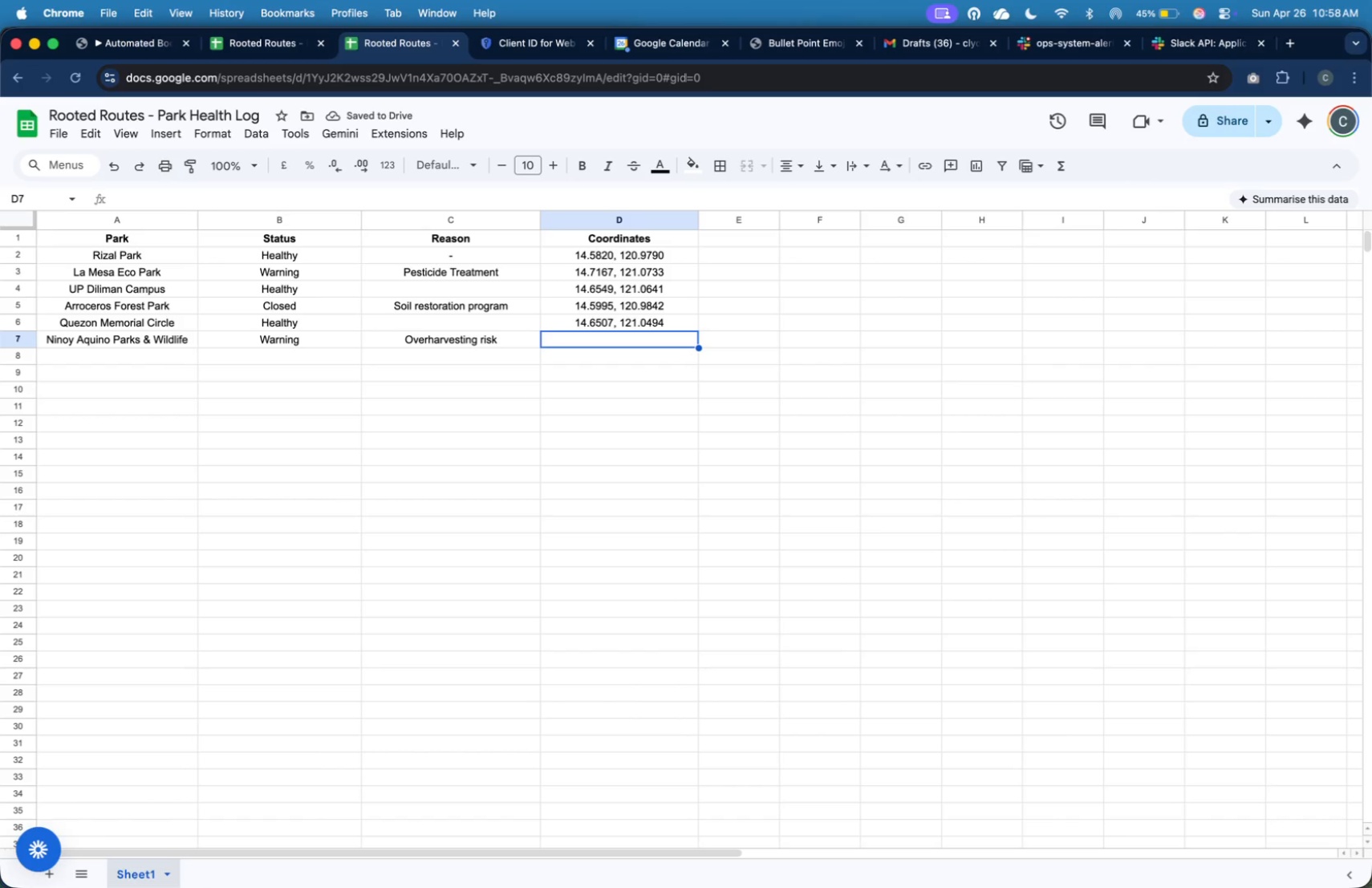 
wait(8.21)
 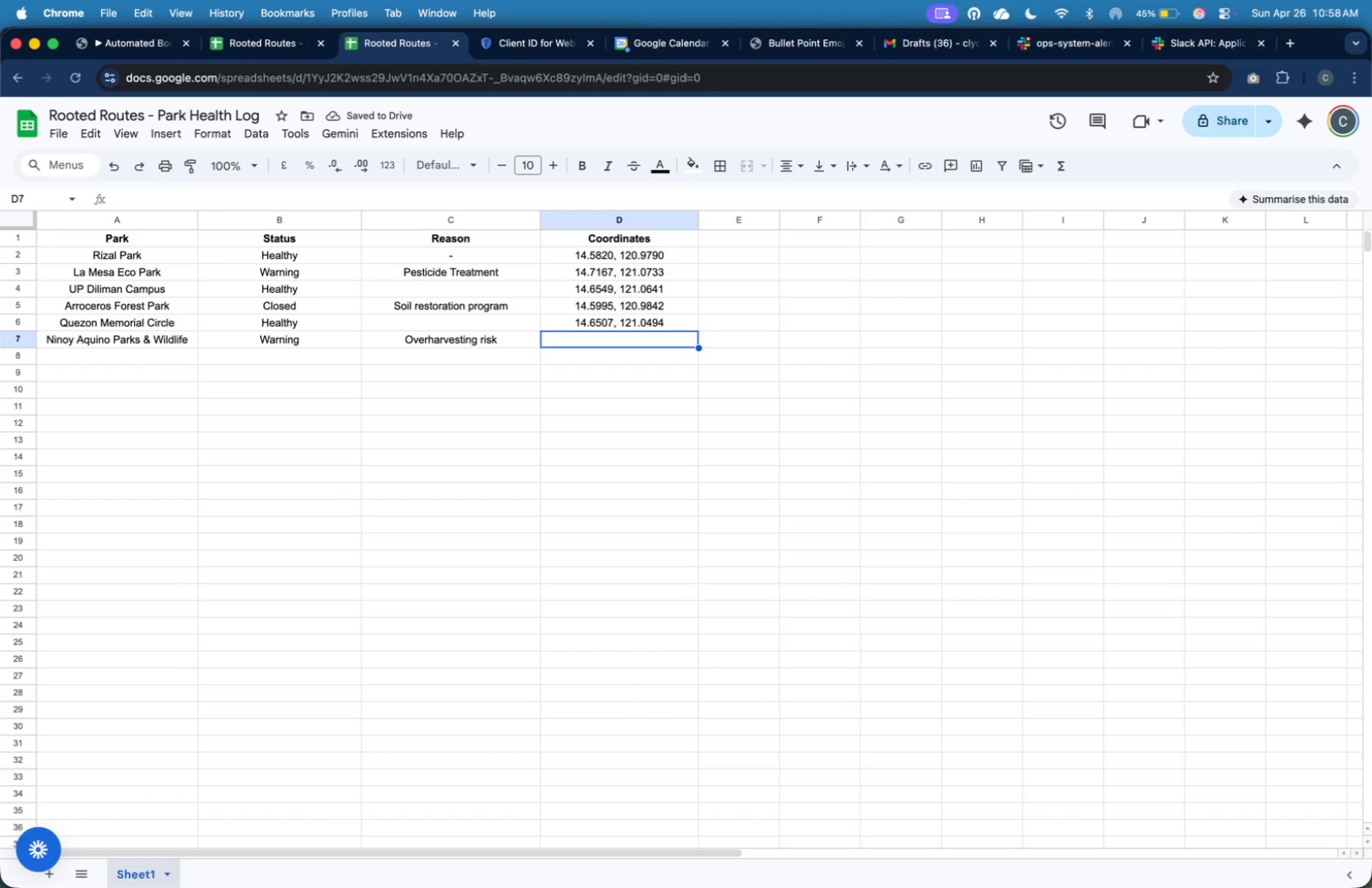 
type(14.)
 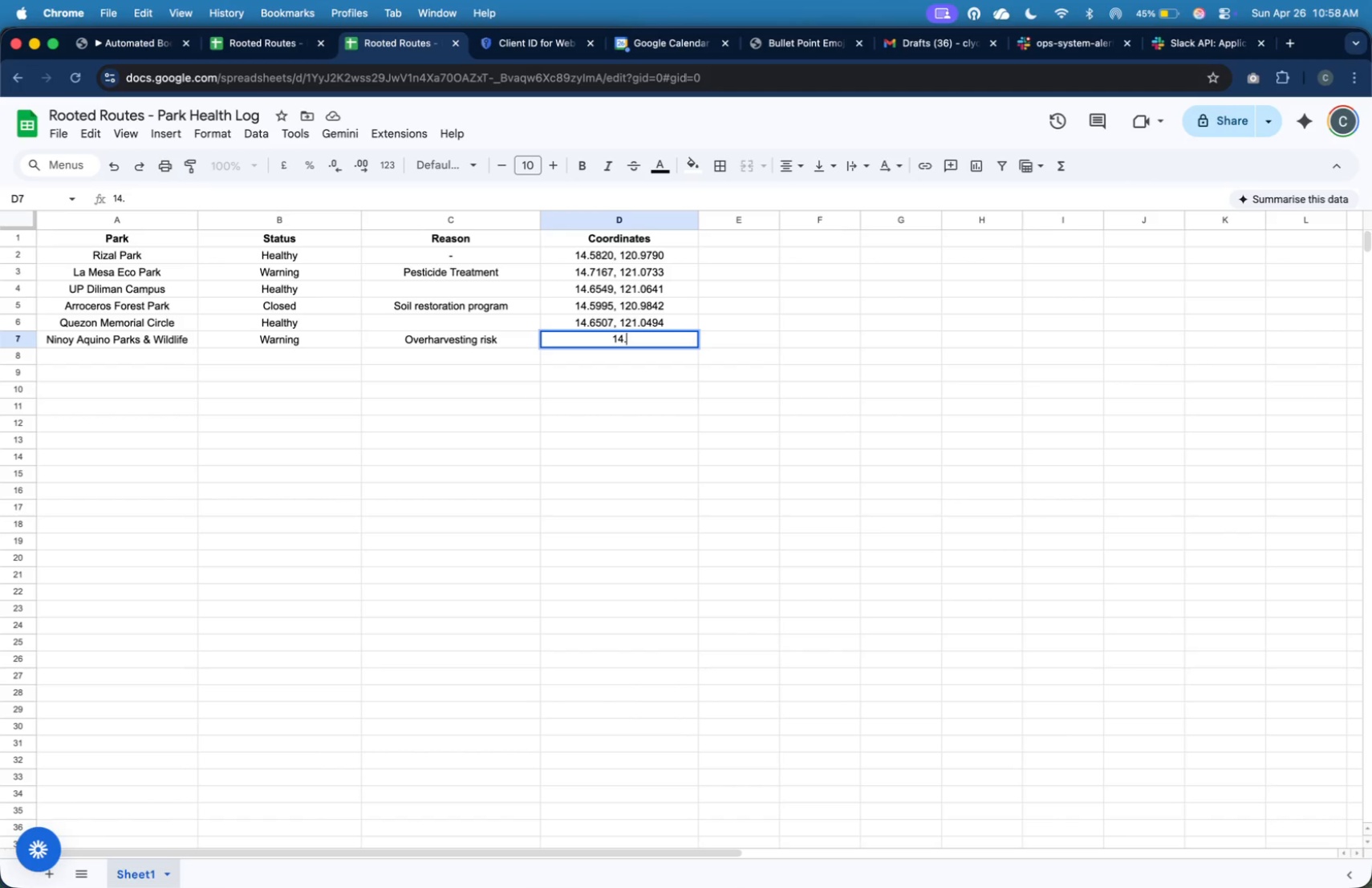 
type(6485, 121.)
 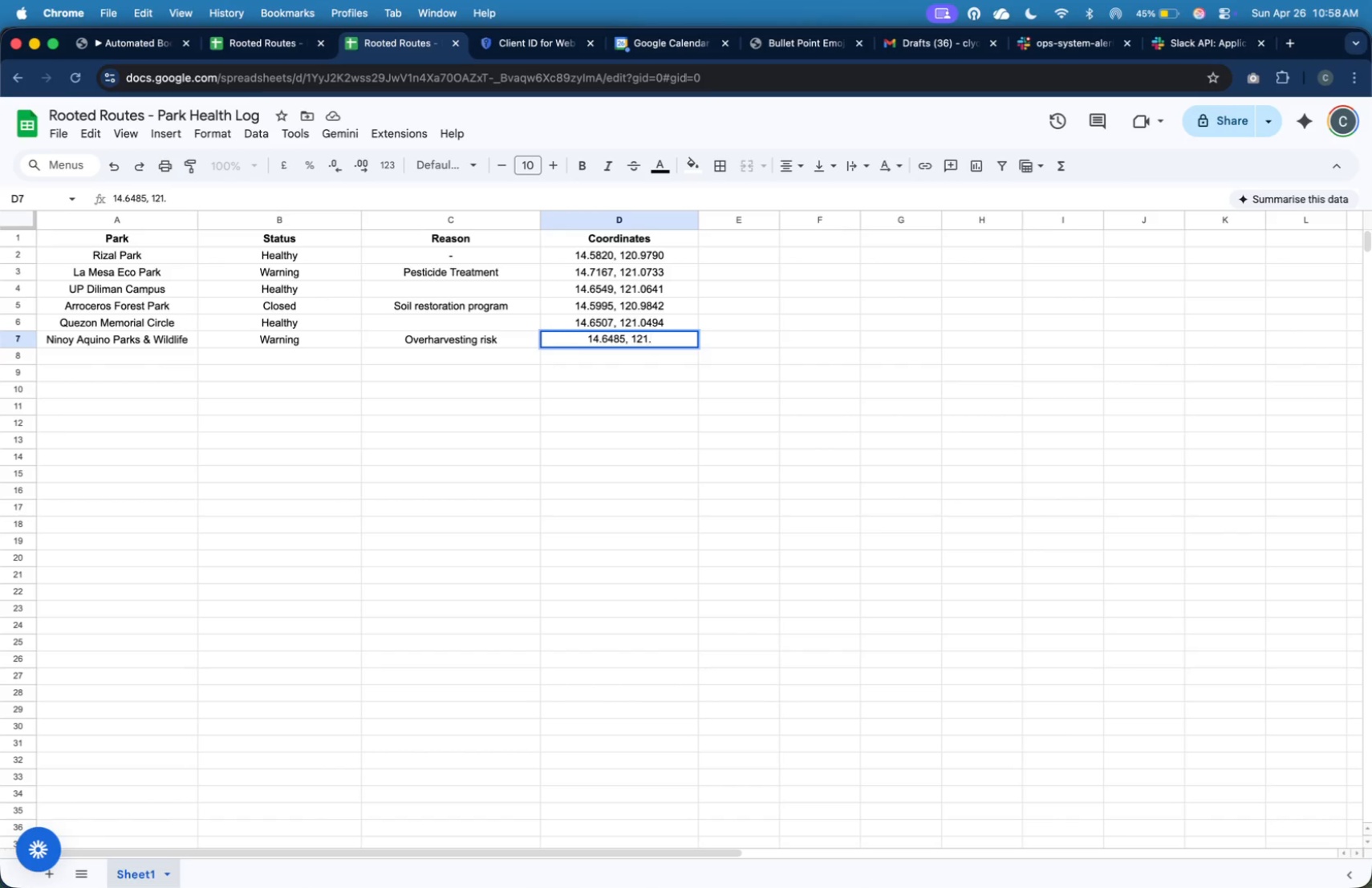 
type(0404)
 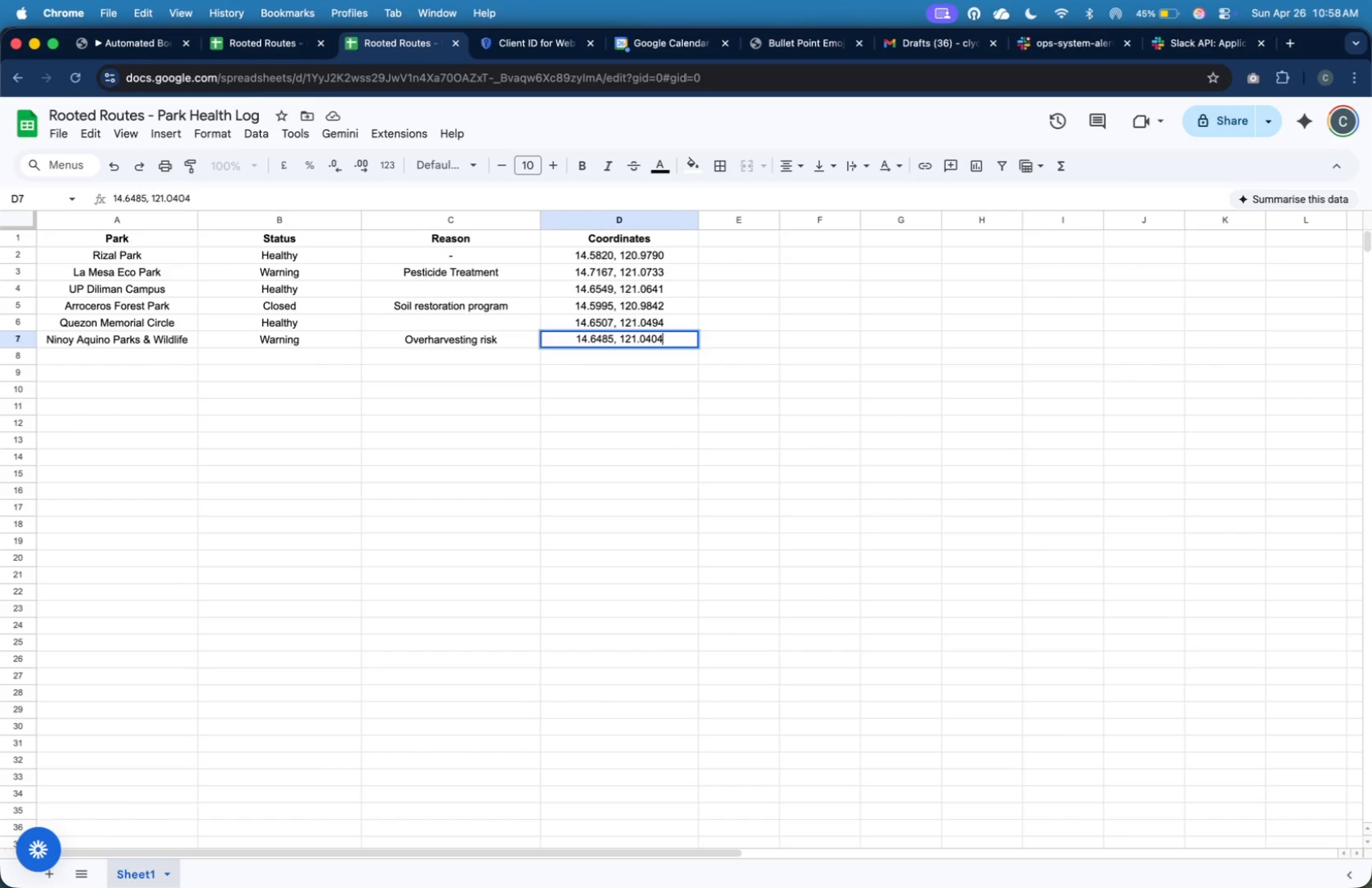 
key(Enter)
 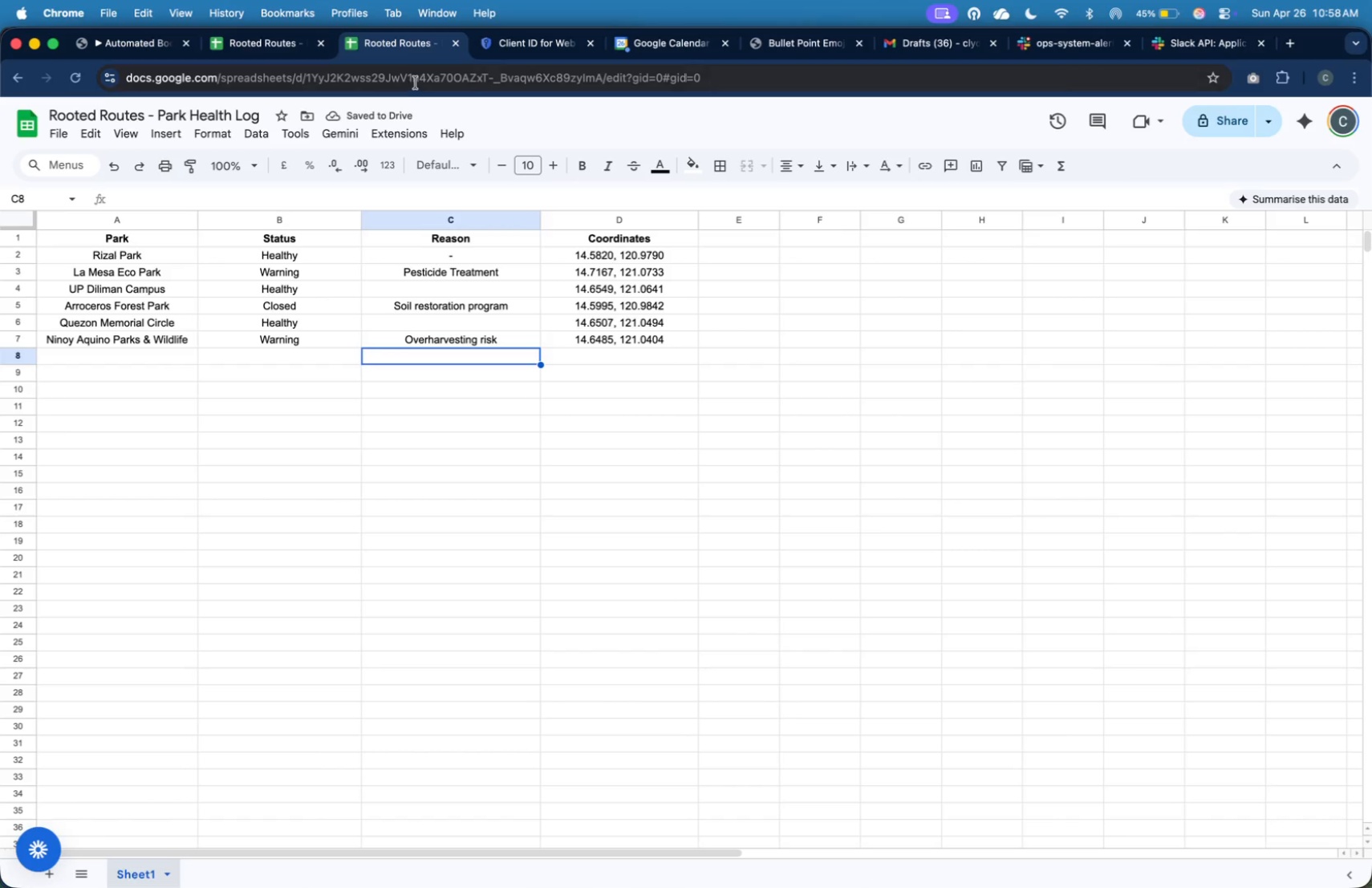 
left_click([257, 47])
 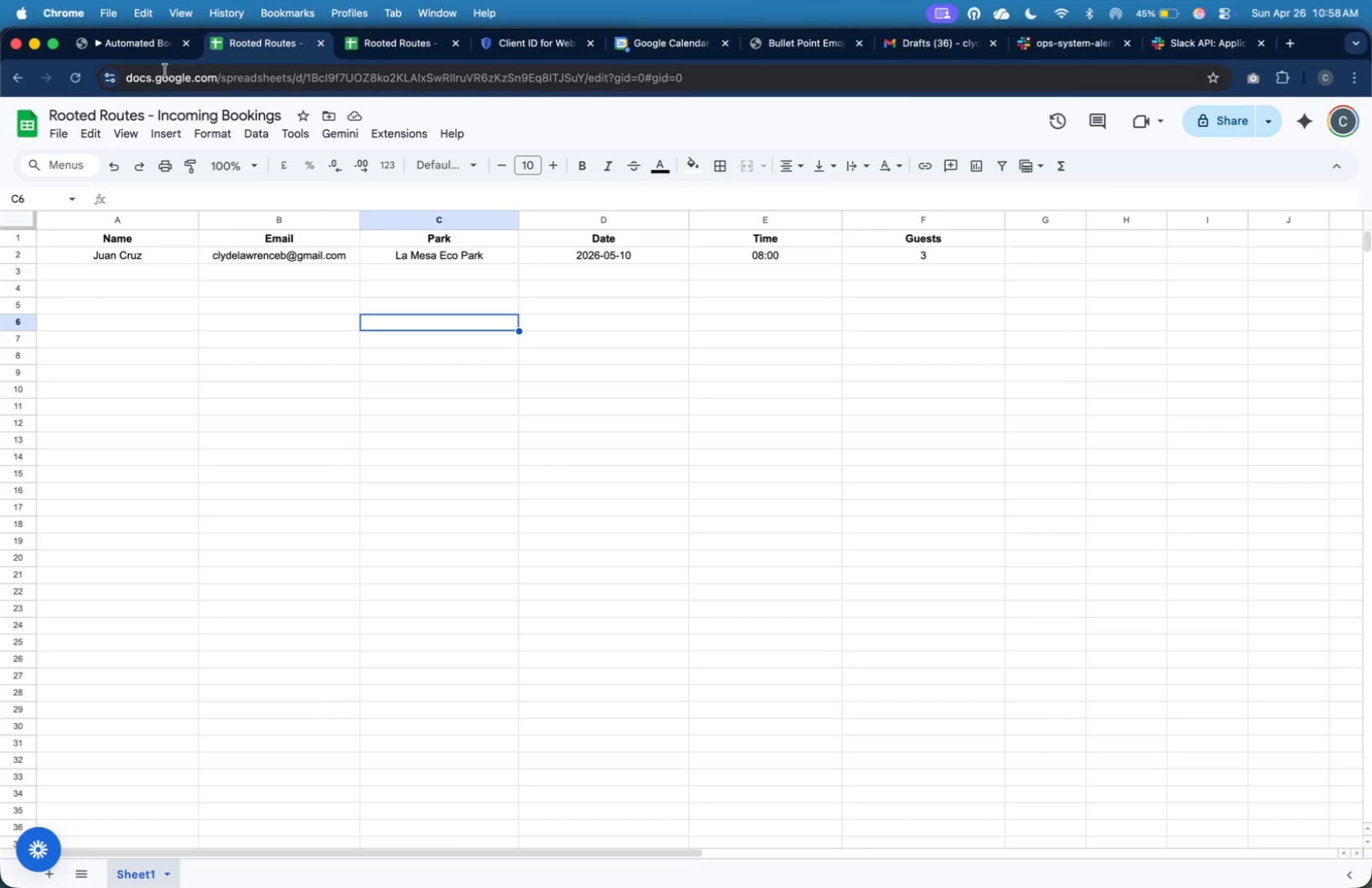 
left_click([158, 48])
 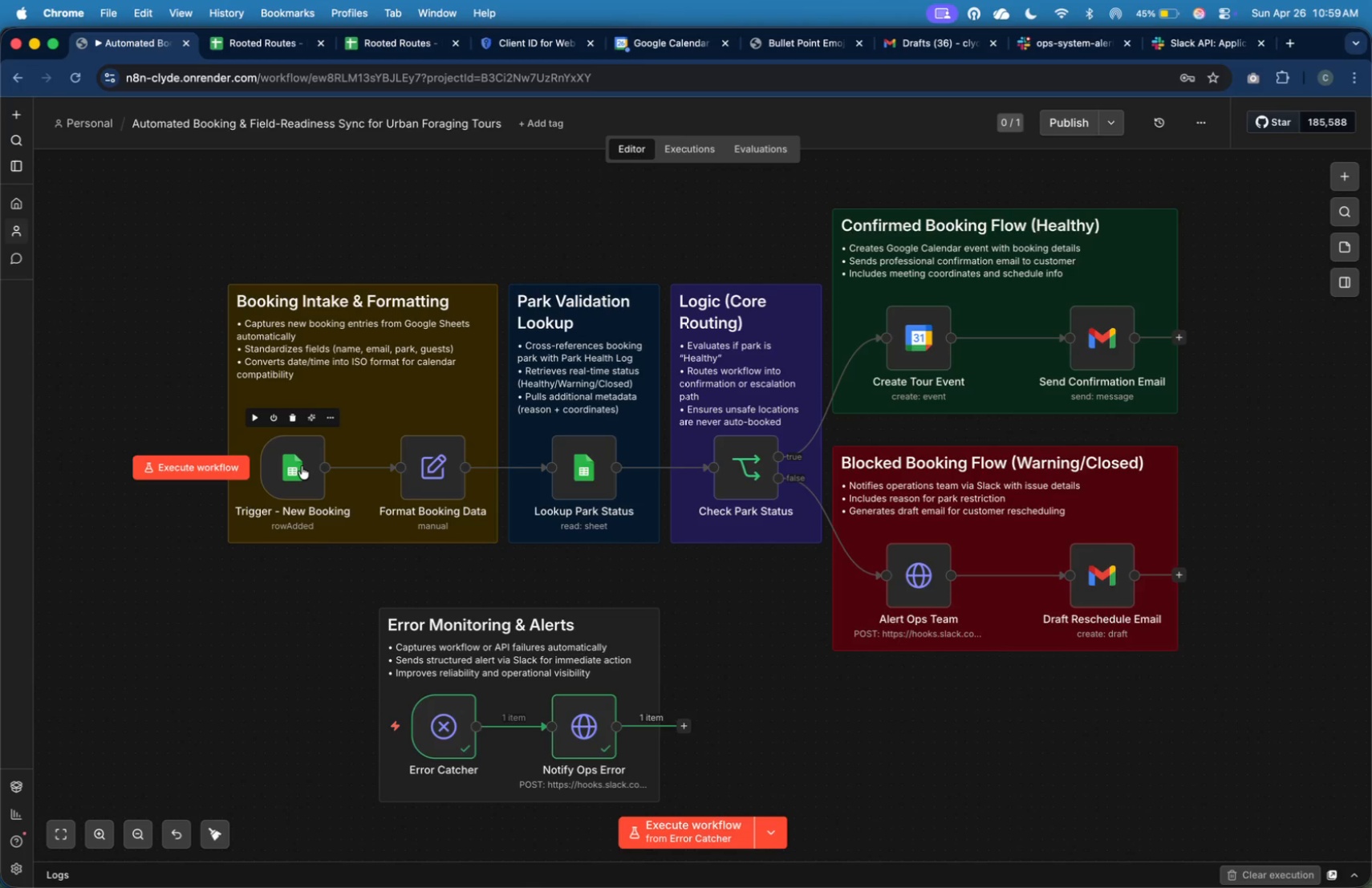 
wait(21.28)
 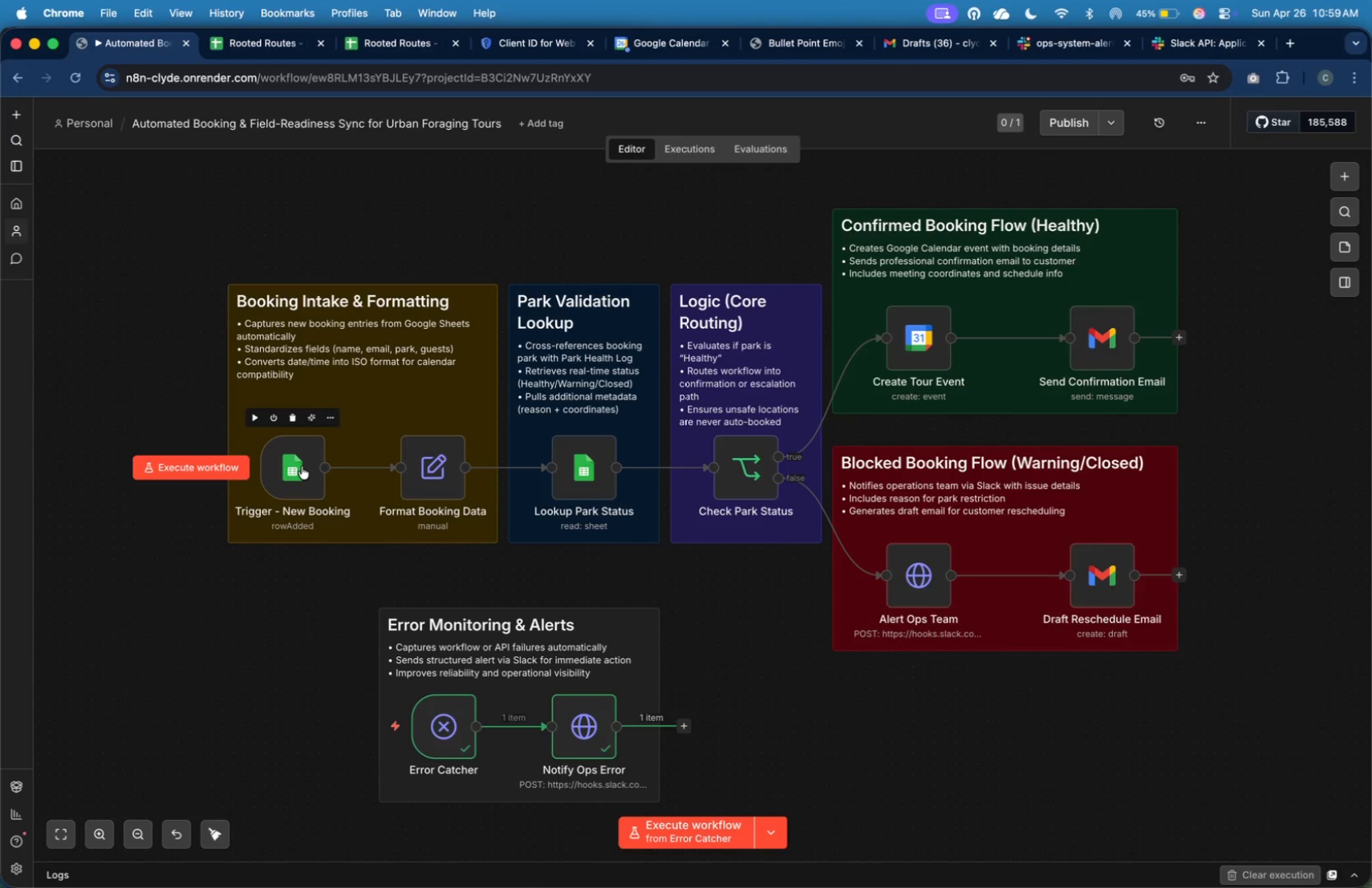 
left_click([768, 836])
 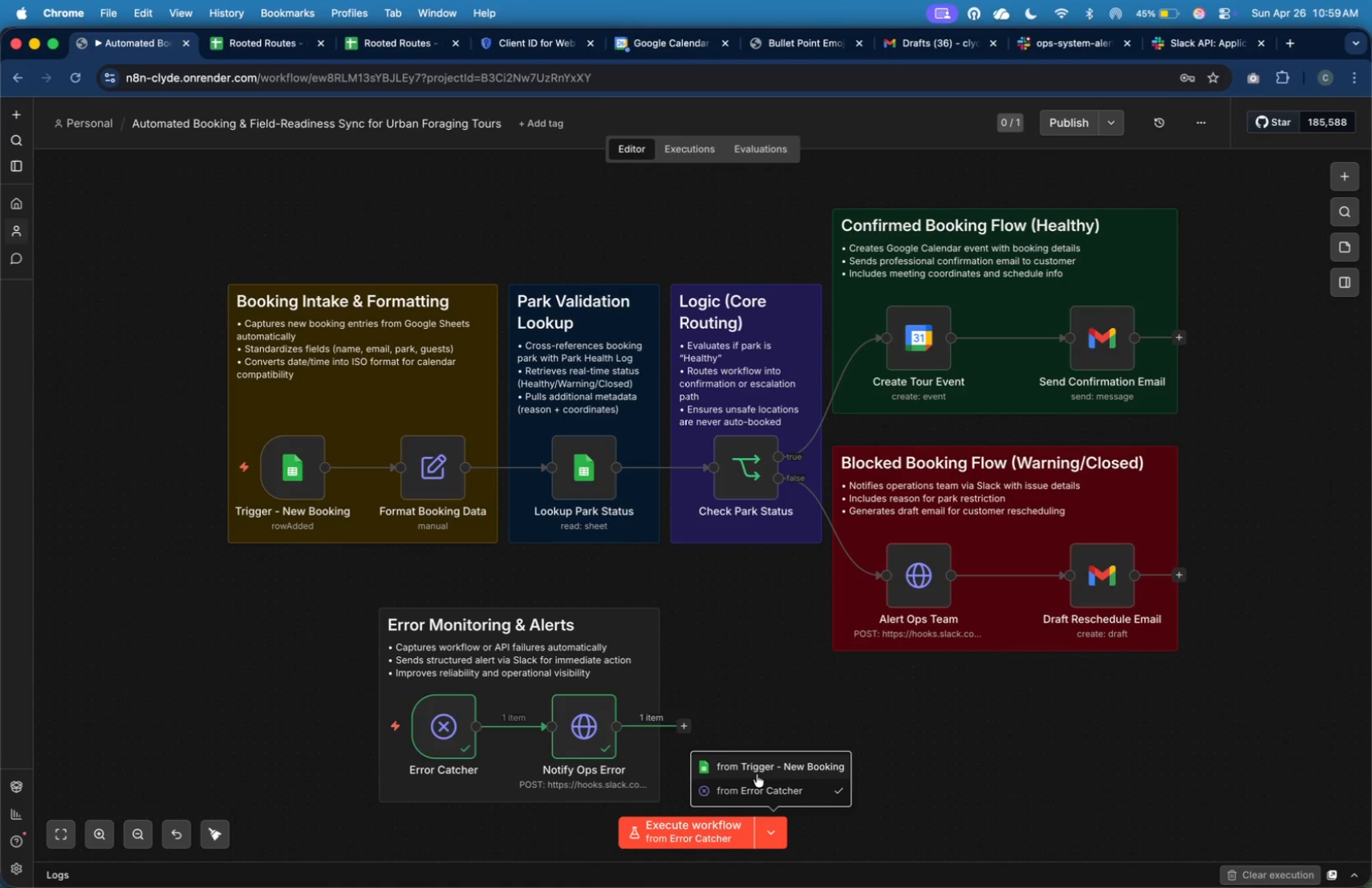 
left_click([757, 773])
 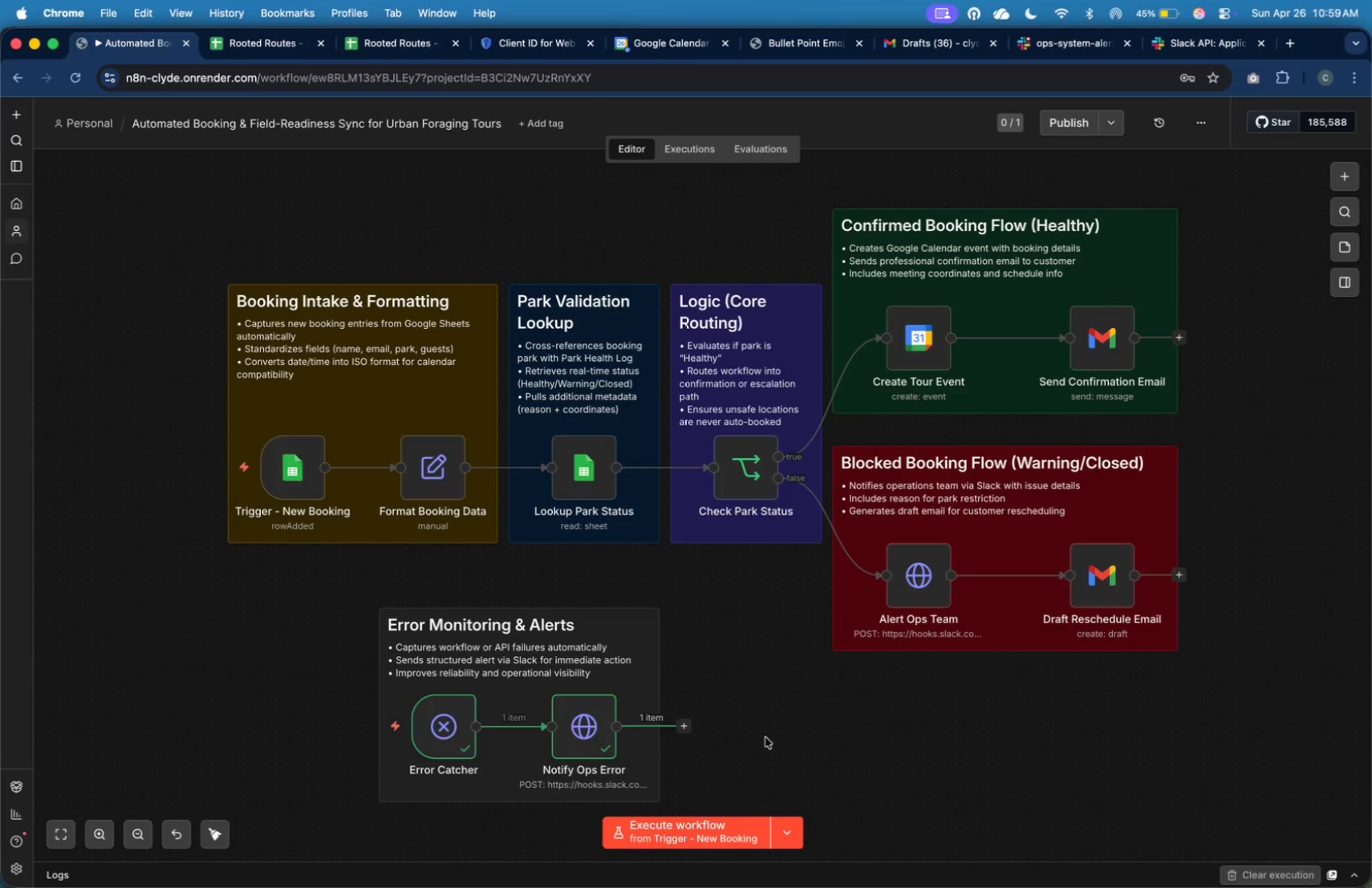 
key(Meta+Tab)